 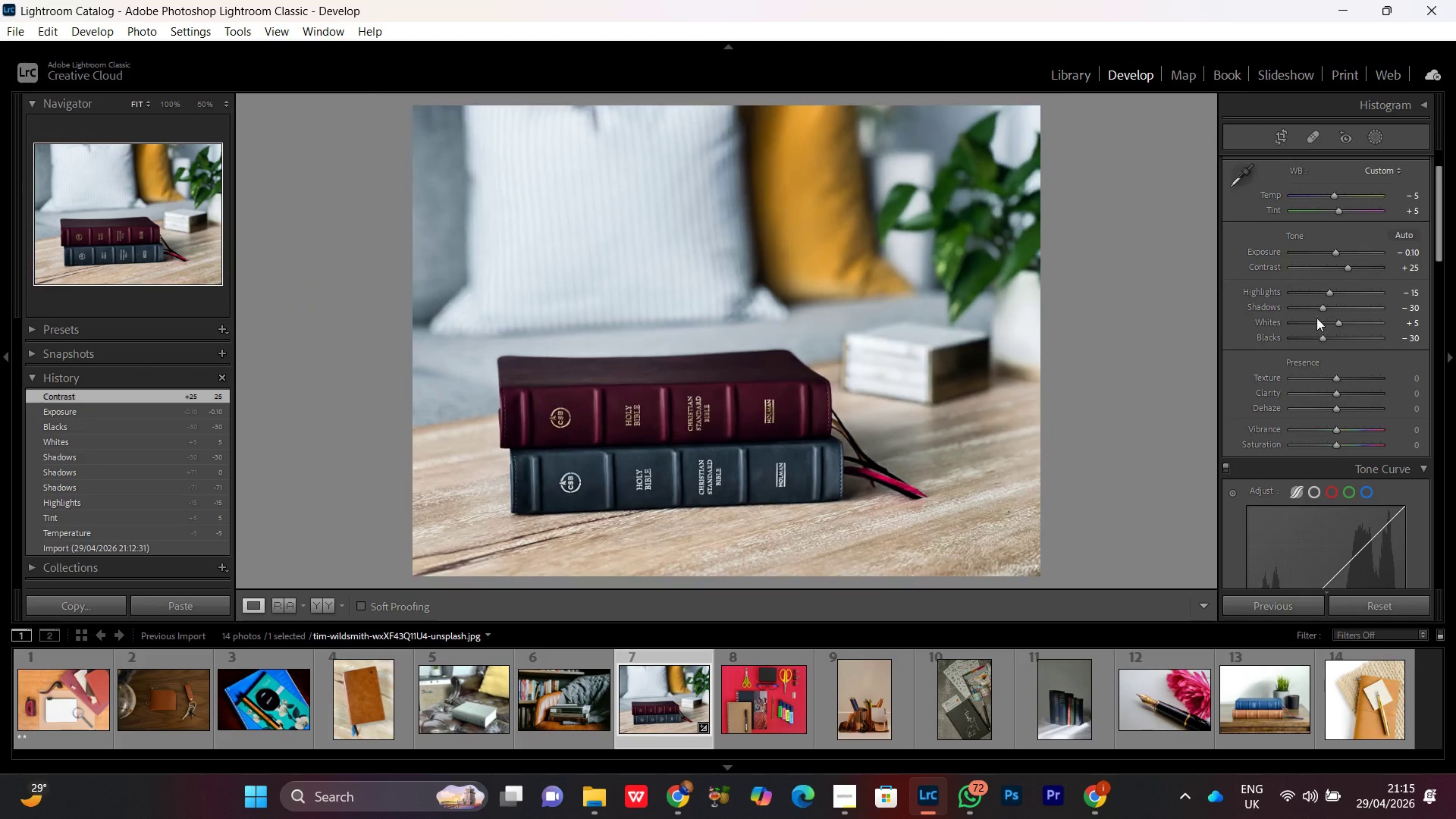 
left_click([1323, 293])
 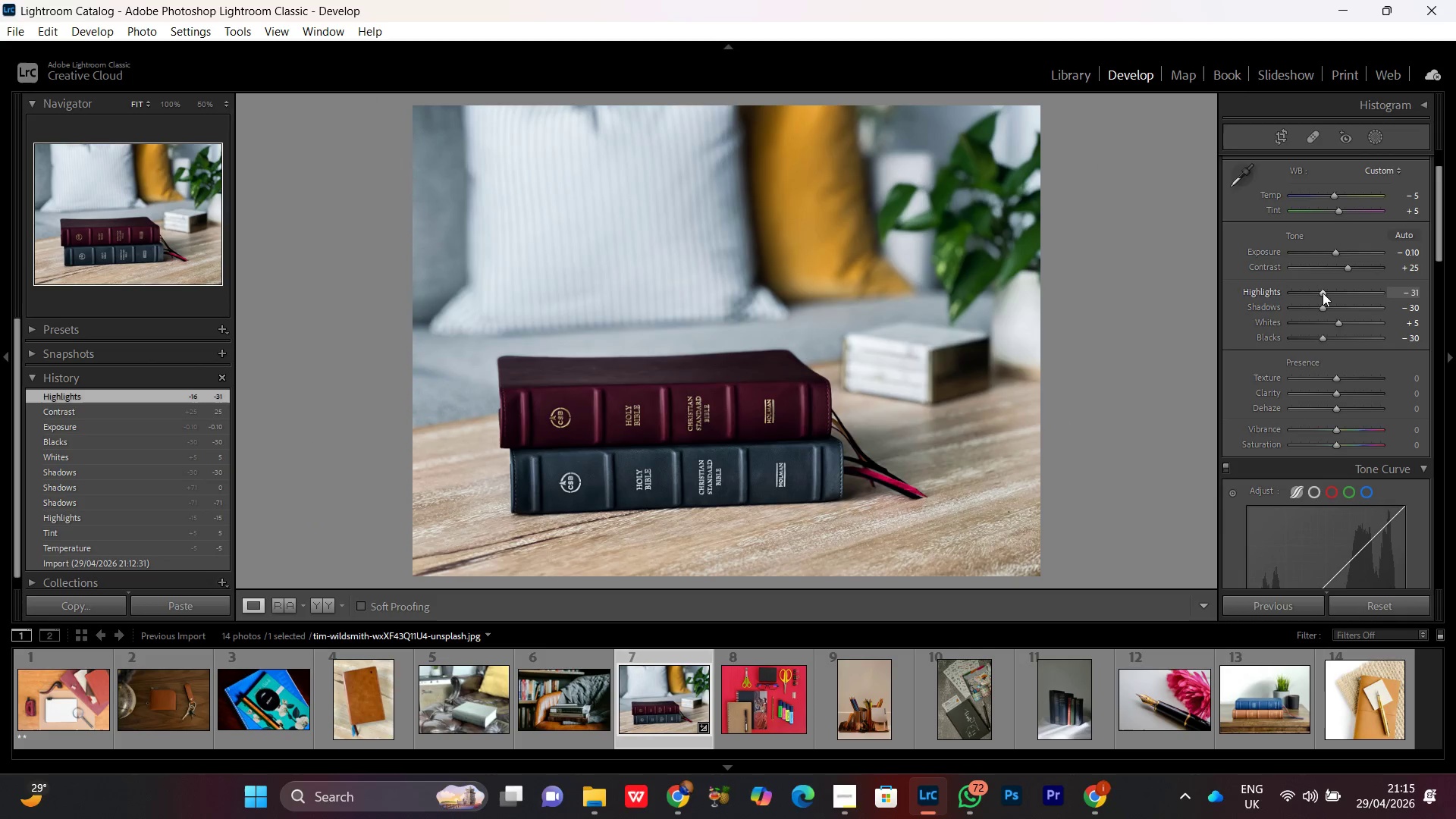 
scroll: coordinate [1323, 293], scroll_direction: up, amount: 1.0
 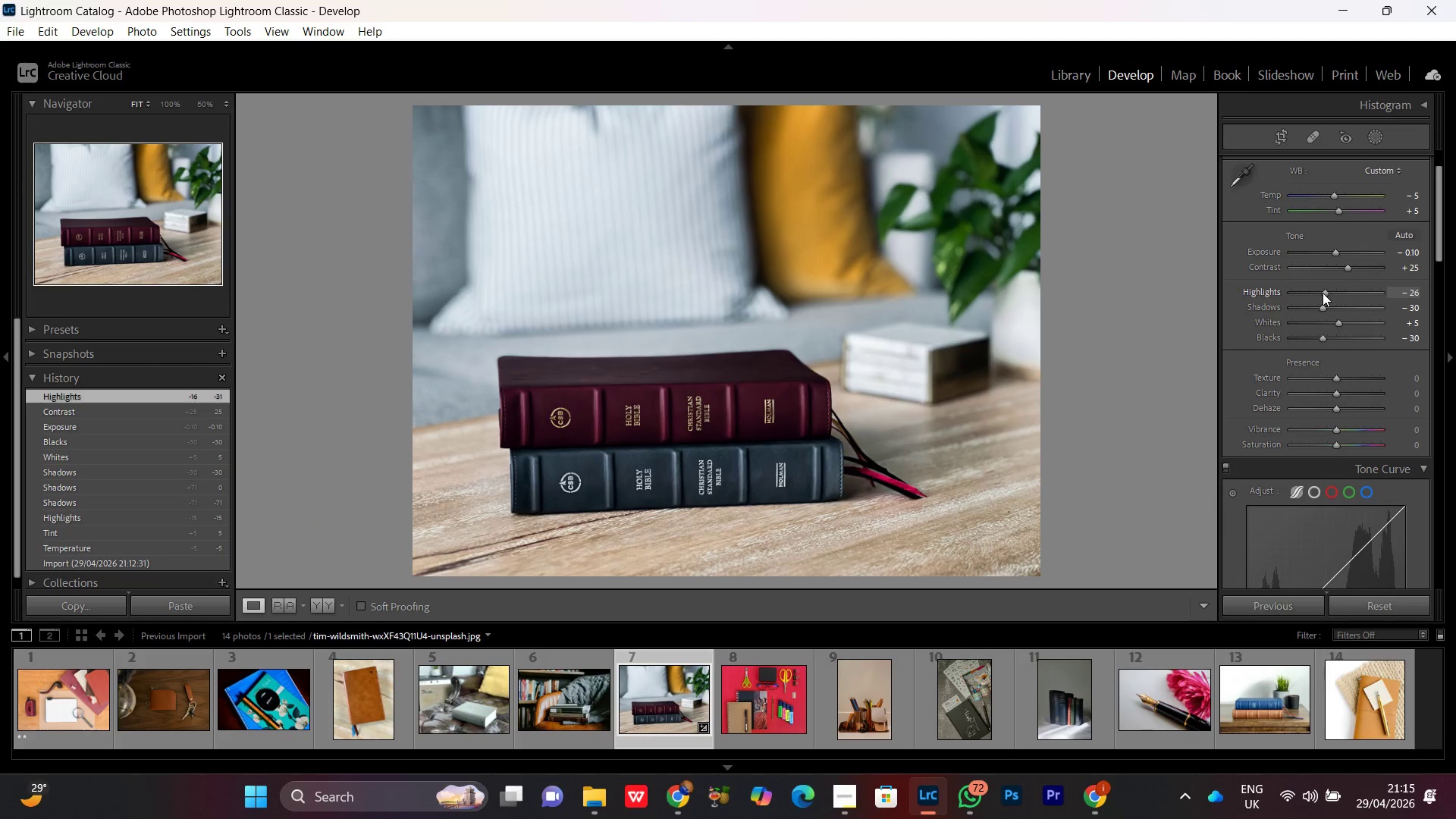 
double_click([1323, 293])
 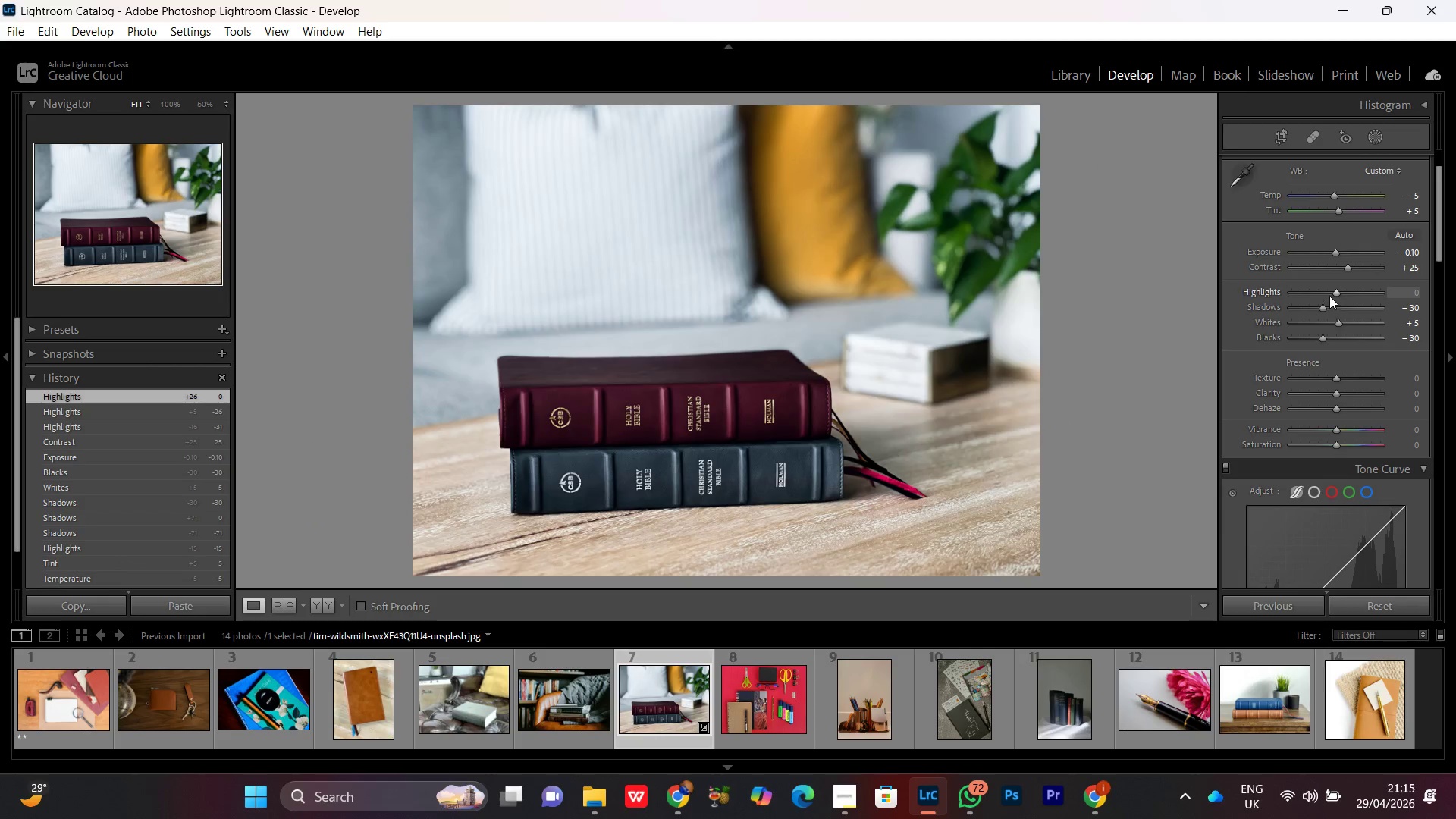 
left_click([1329, 293])
 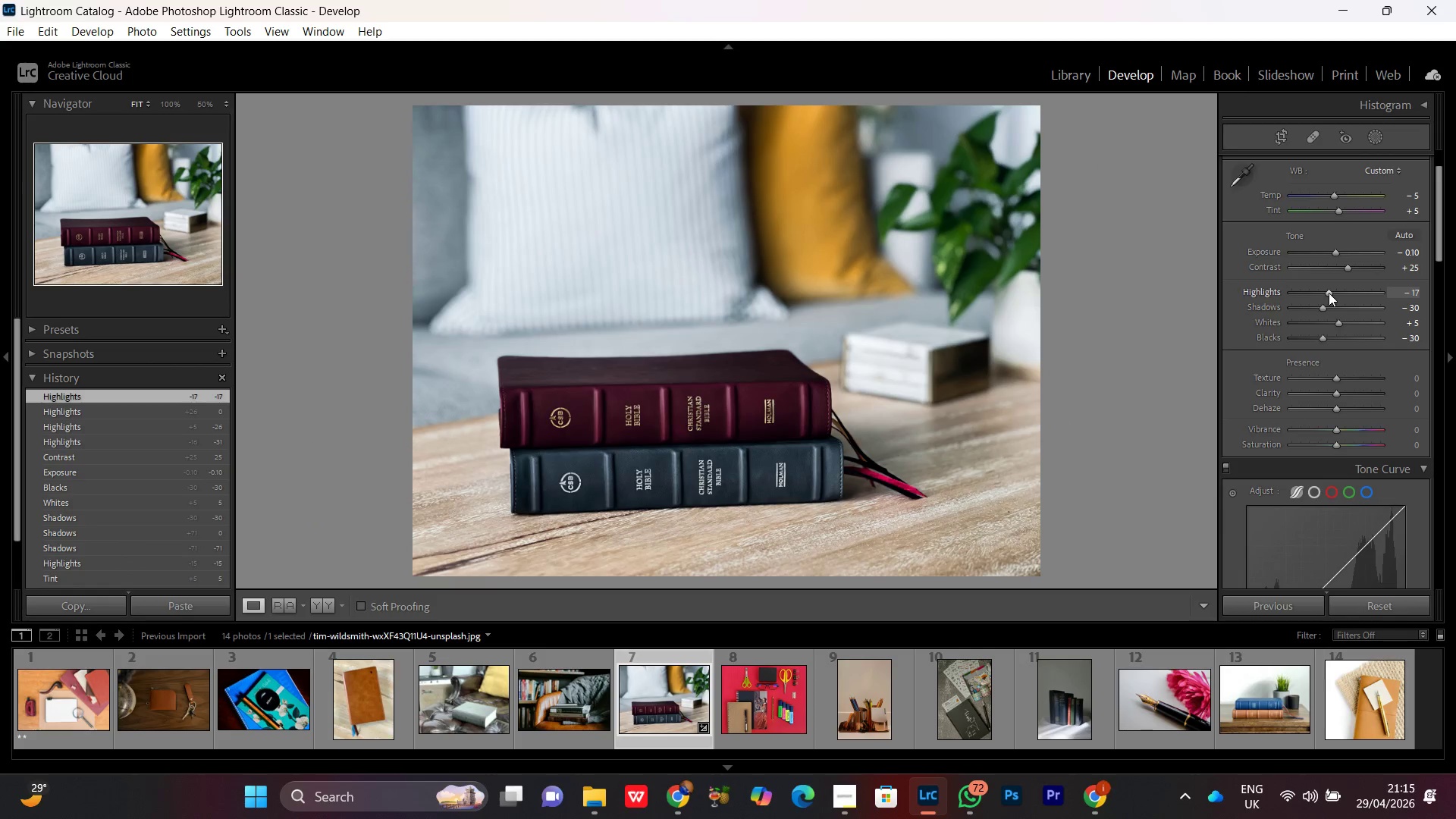 
scroll: coordinate [1329, 293], scroll_direction: down, amount: 2.0
 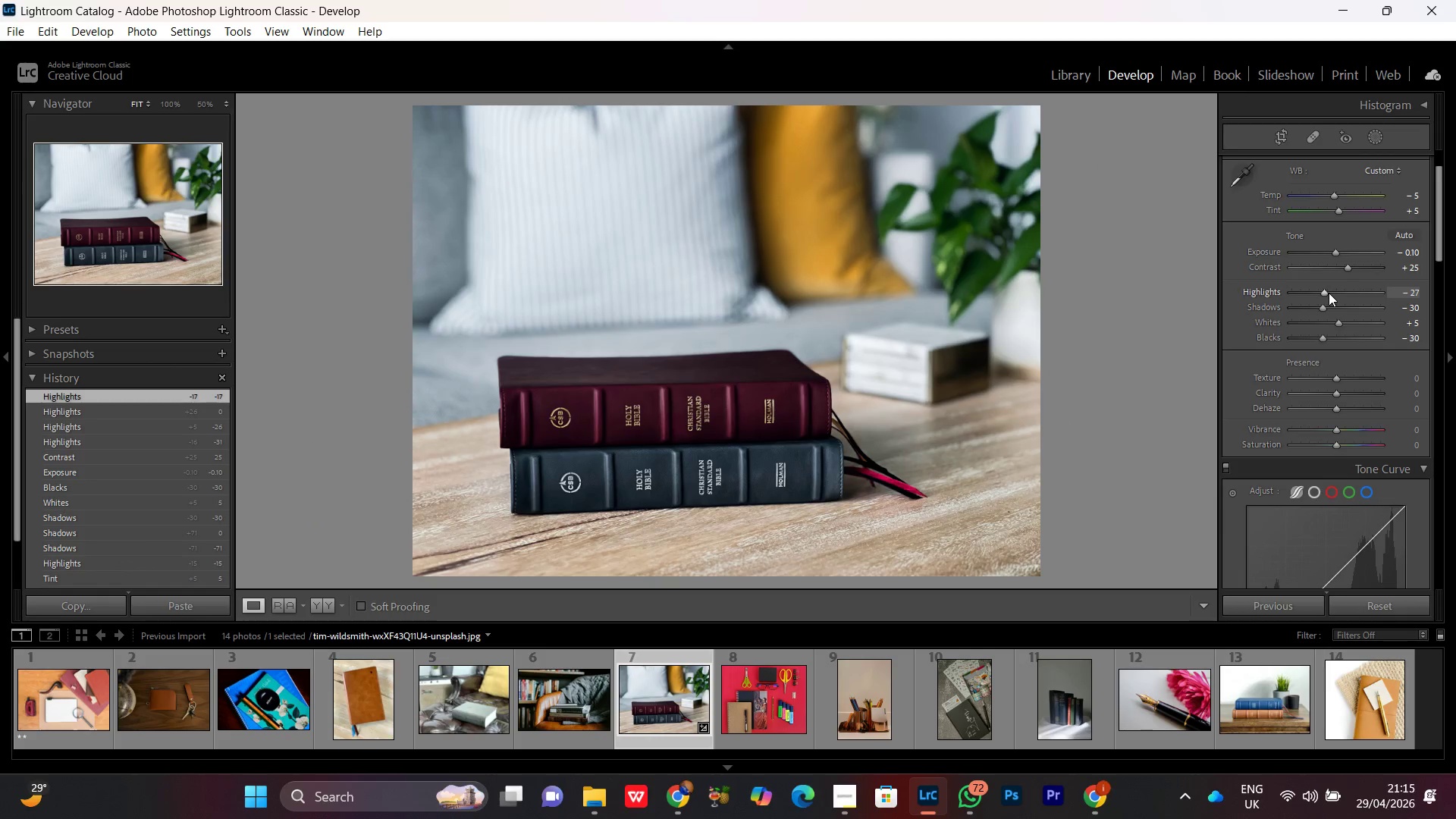 
double_click([1329, 293])
 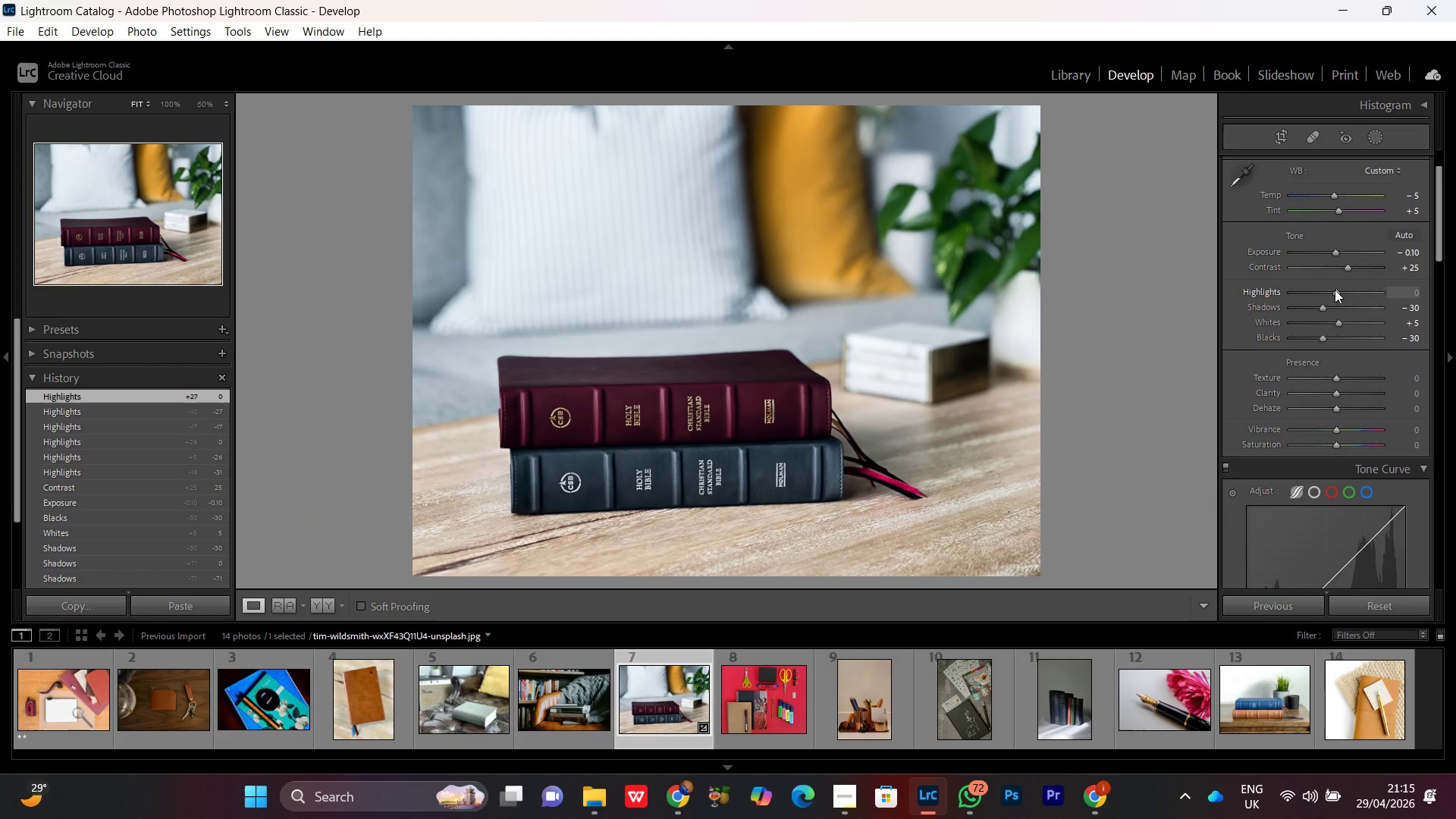 
left_click([1335, 295])
 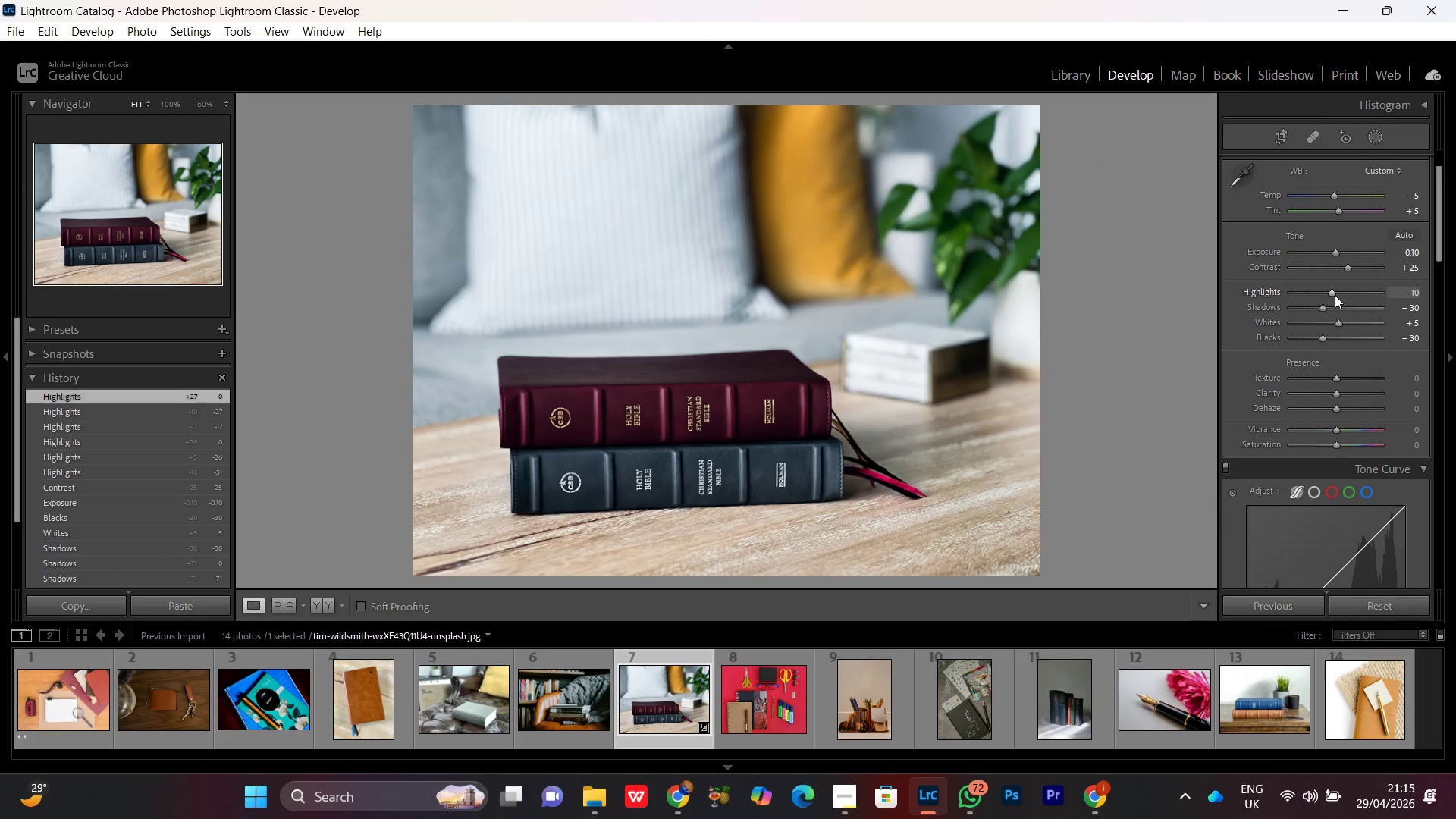 
scroll: coordinate [1335, 295], scroll_direction: down, amount: 6.0
 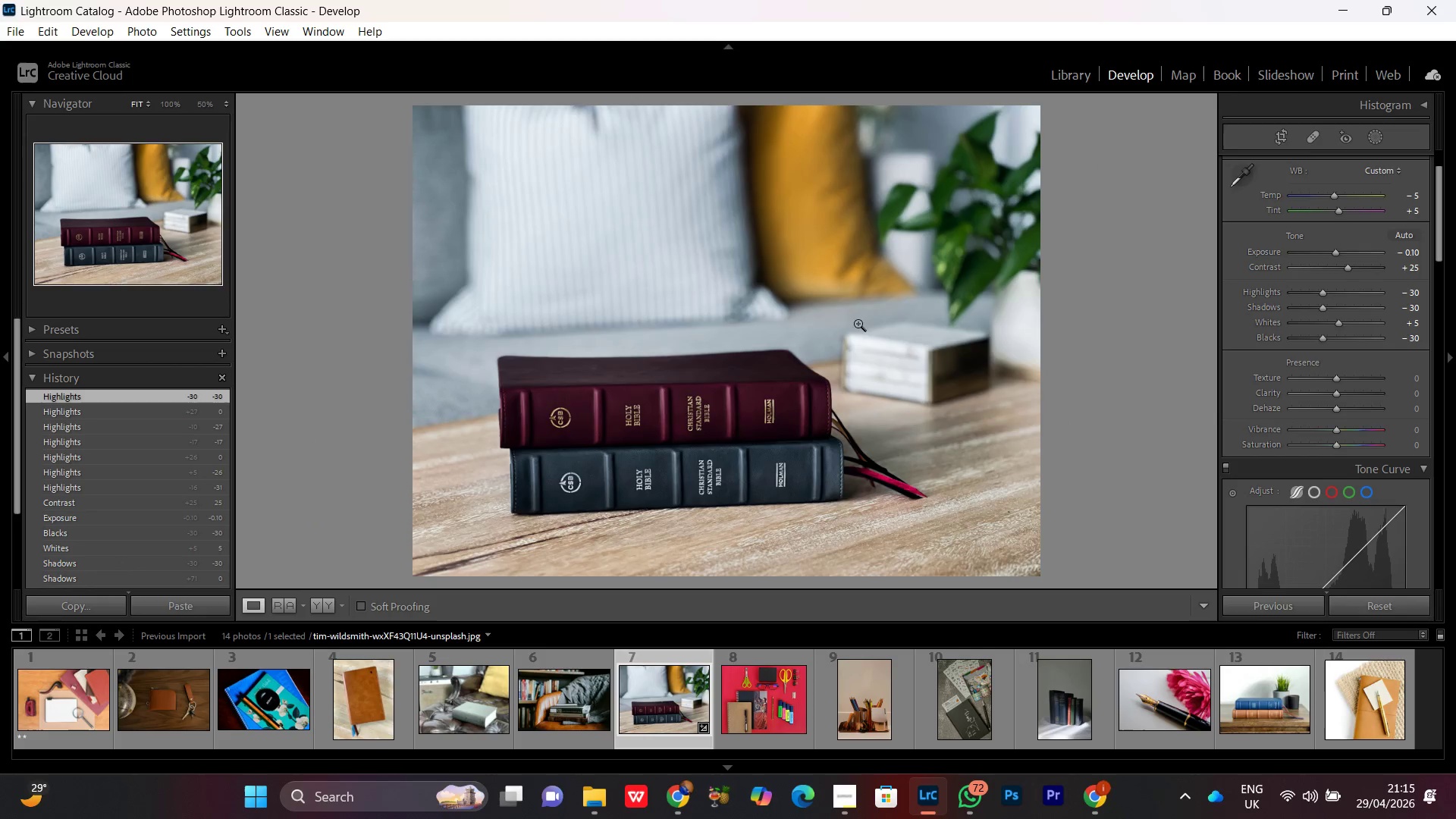 
double_click([852, 320])
 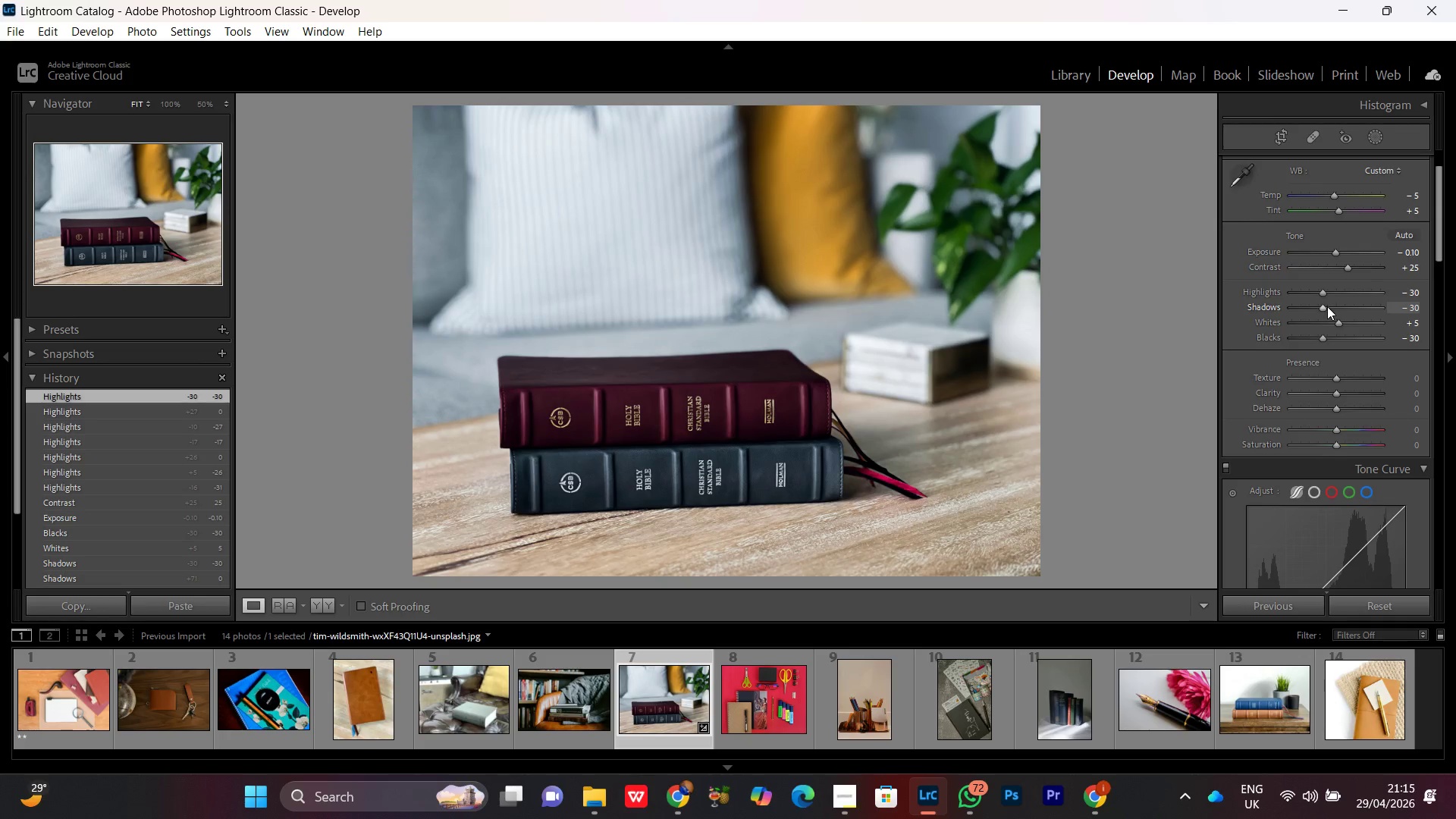 
left_click([1323, 309])
 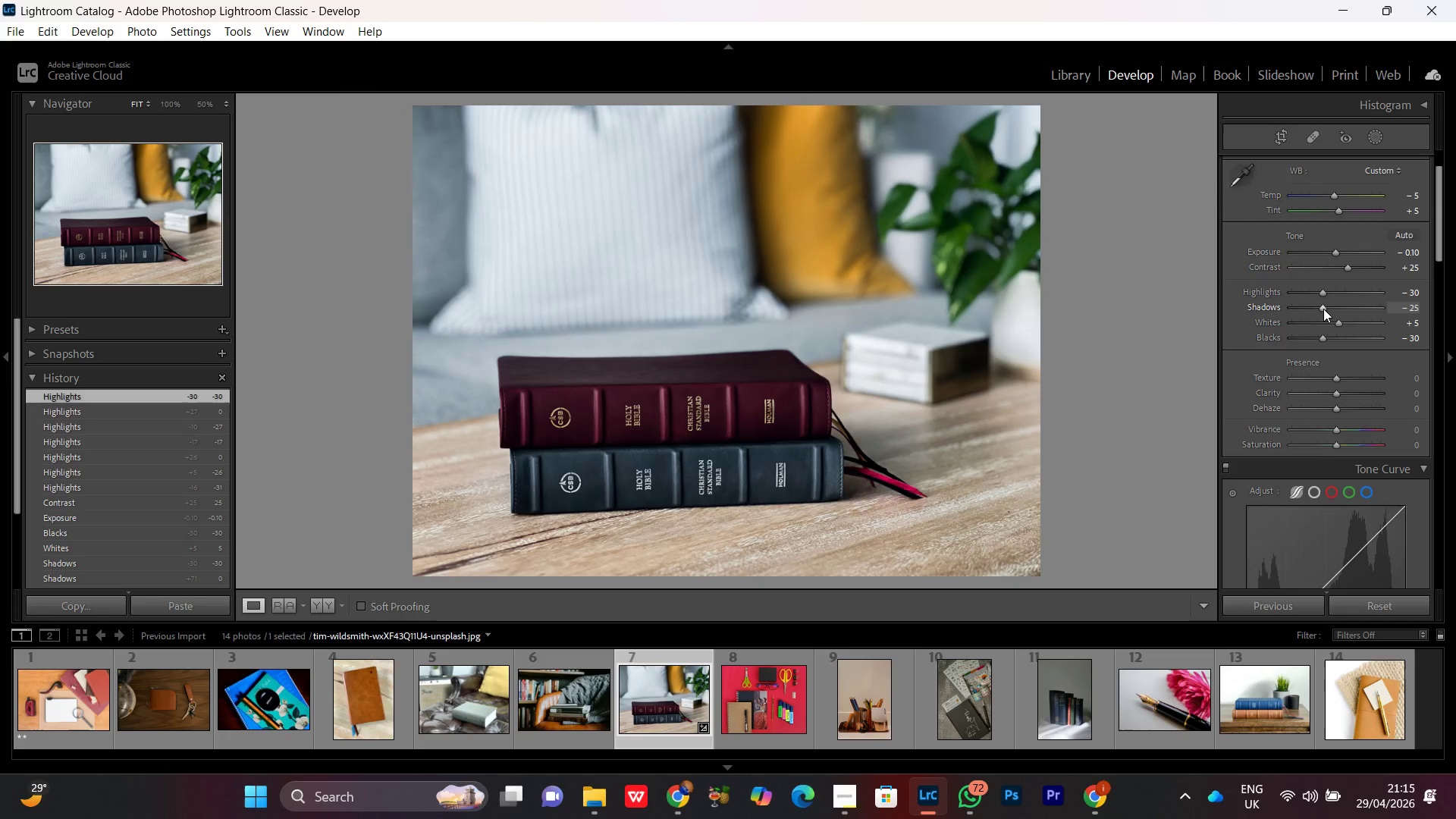 
scroll: coordinate [1323, 309], scroll_direction: up, amount: 1.0
 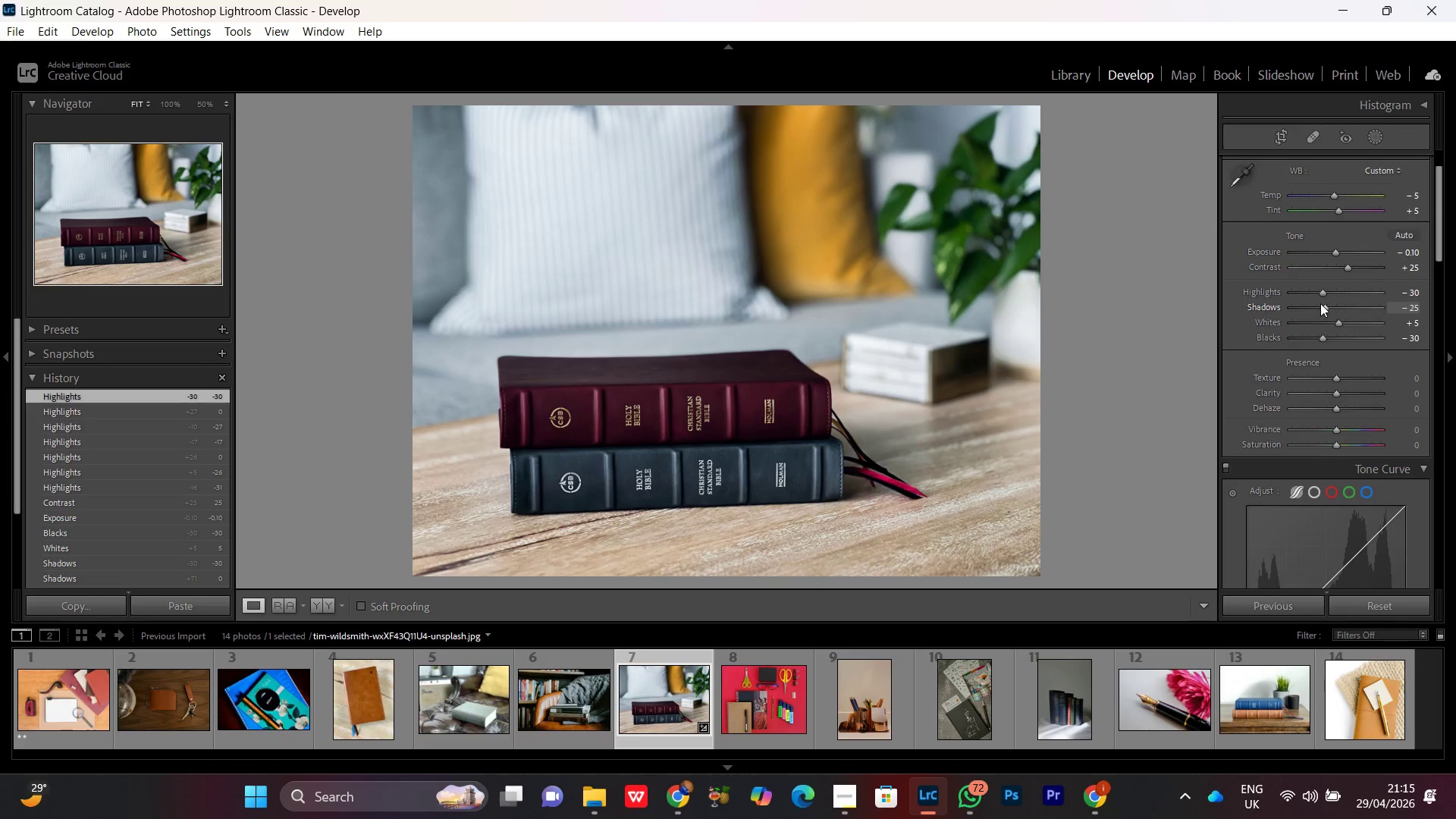 
wait(5.81)
 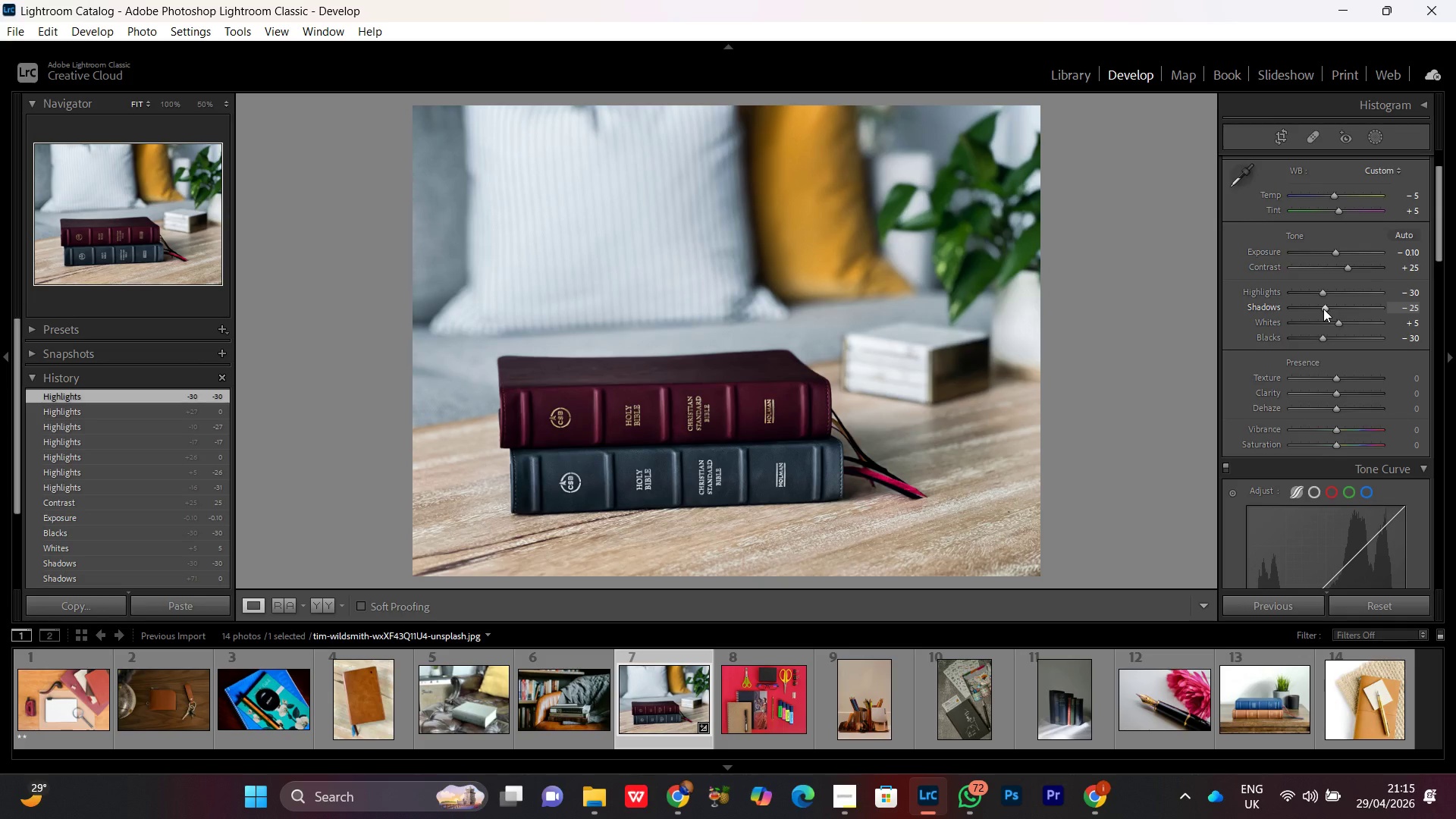 
left_click([1320, 292])
 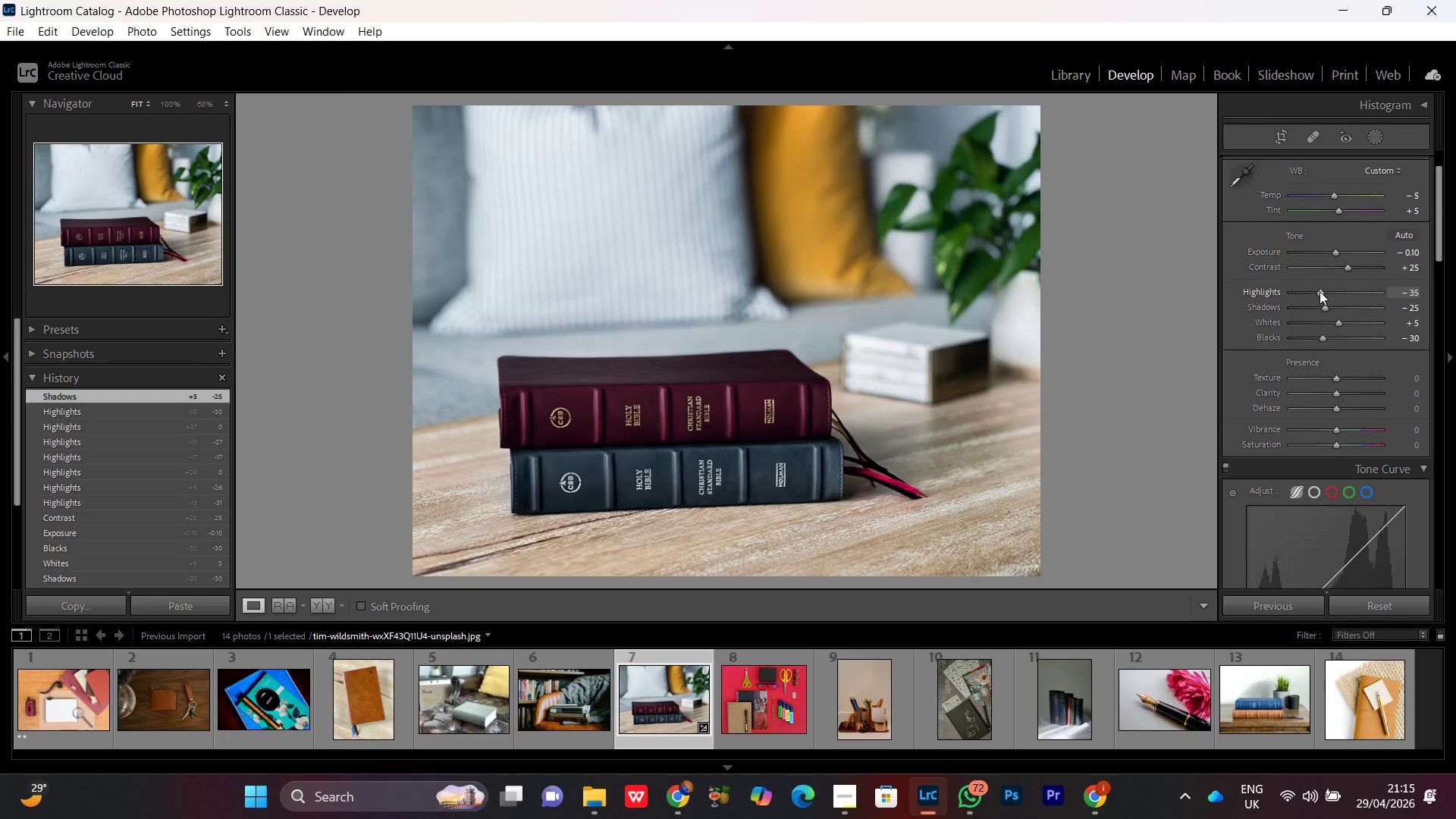 
scroll: coordinate [1320, 291], scroll_direction: down, amount: 3.0
 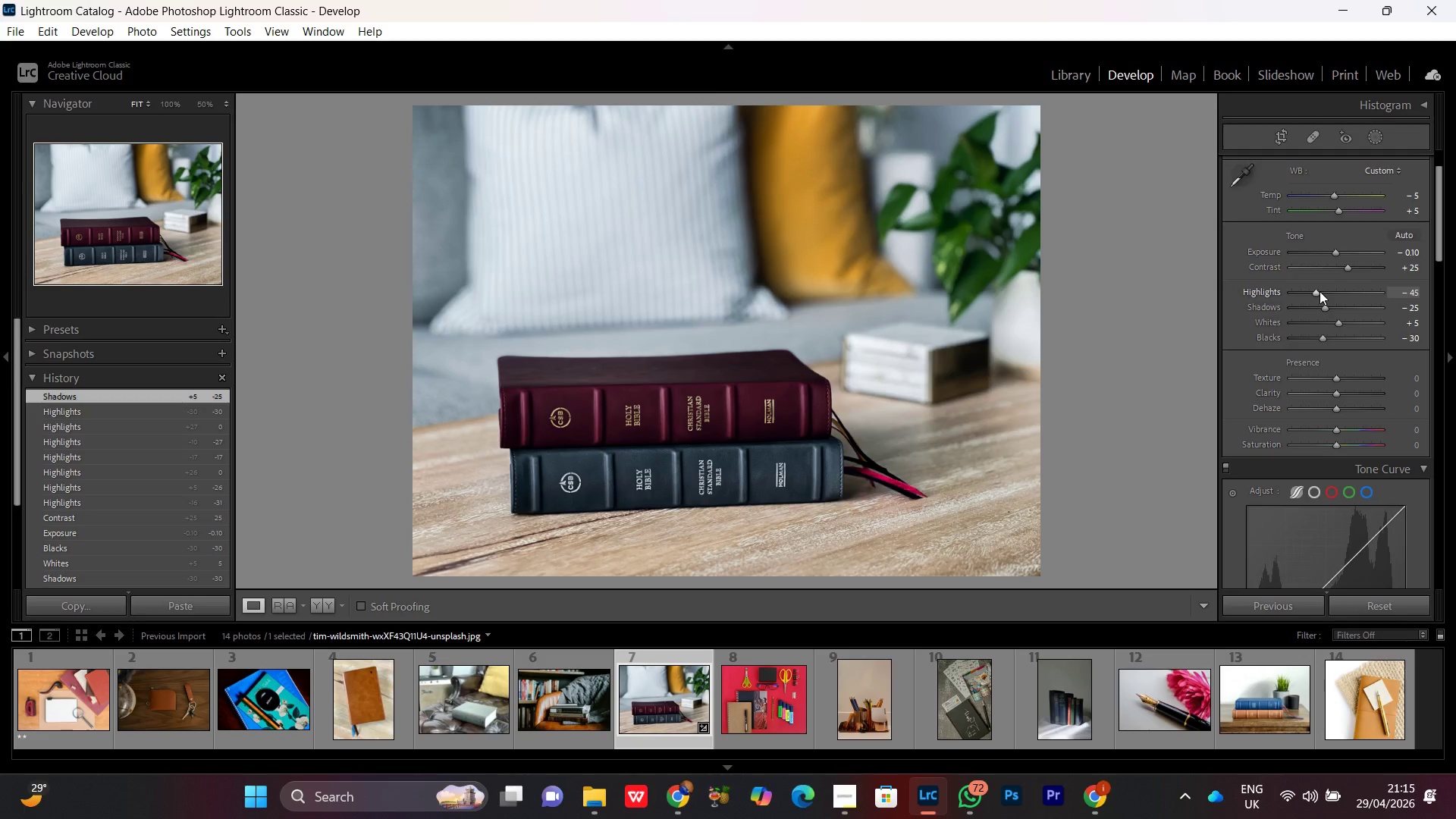 
scroll: coordinate [1320, 291], scroll_direction: up, amount: 1.0
 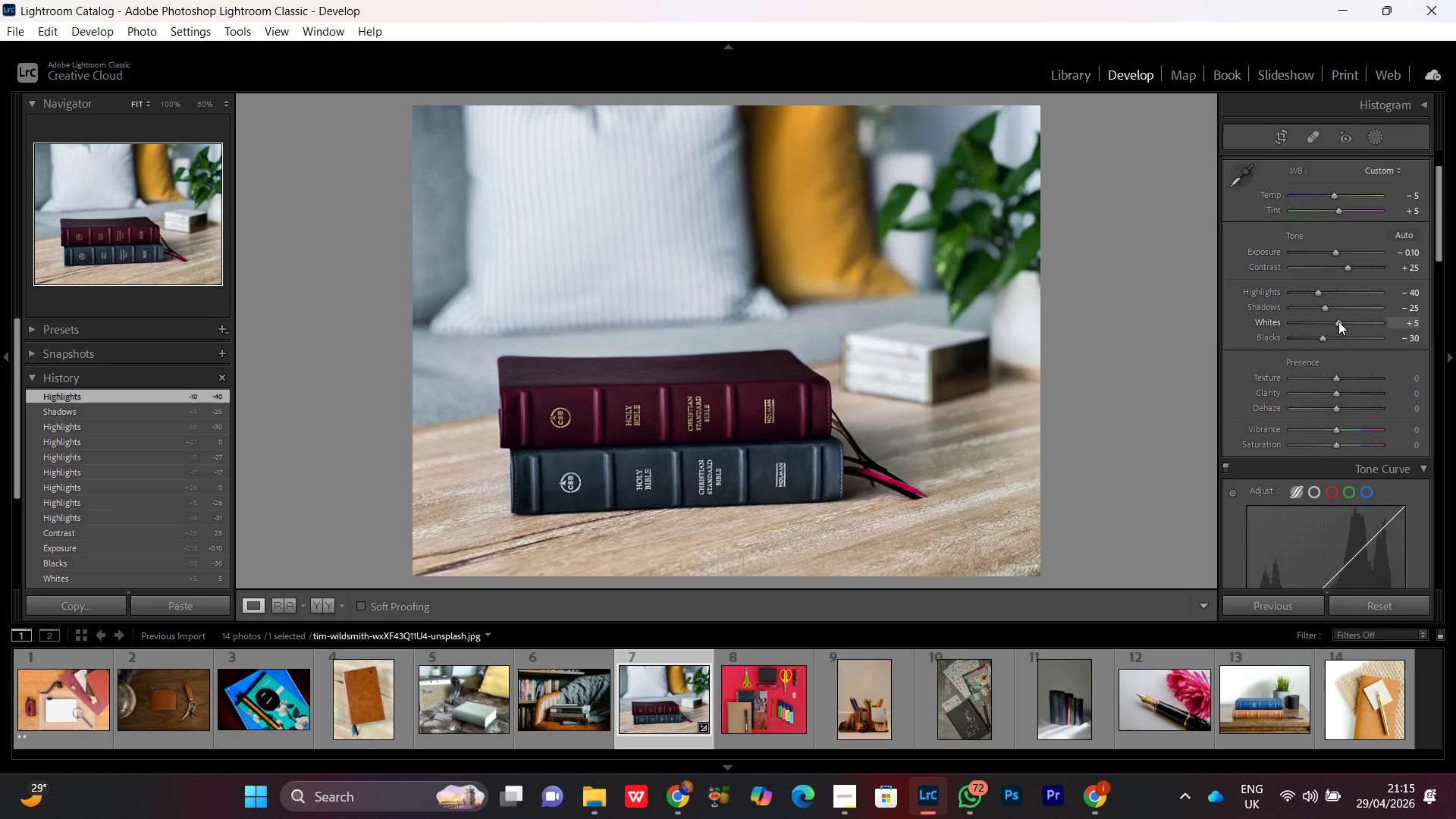 
wait(5.71)
 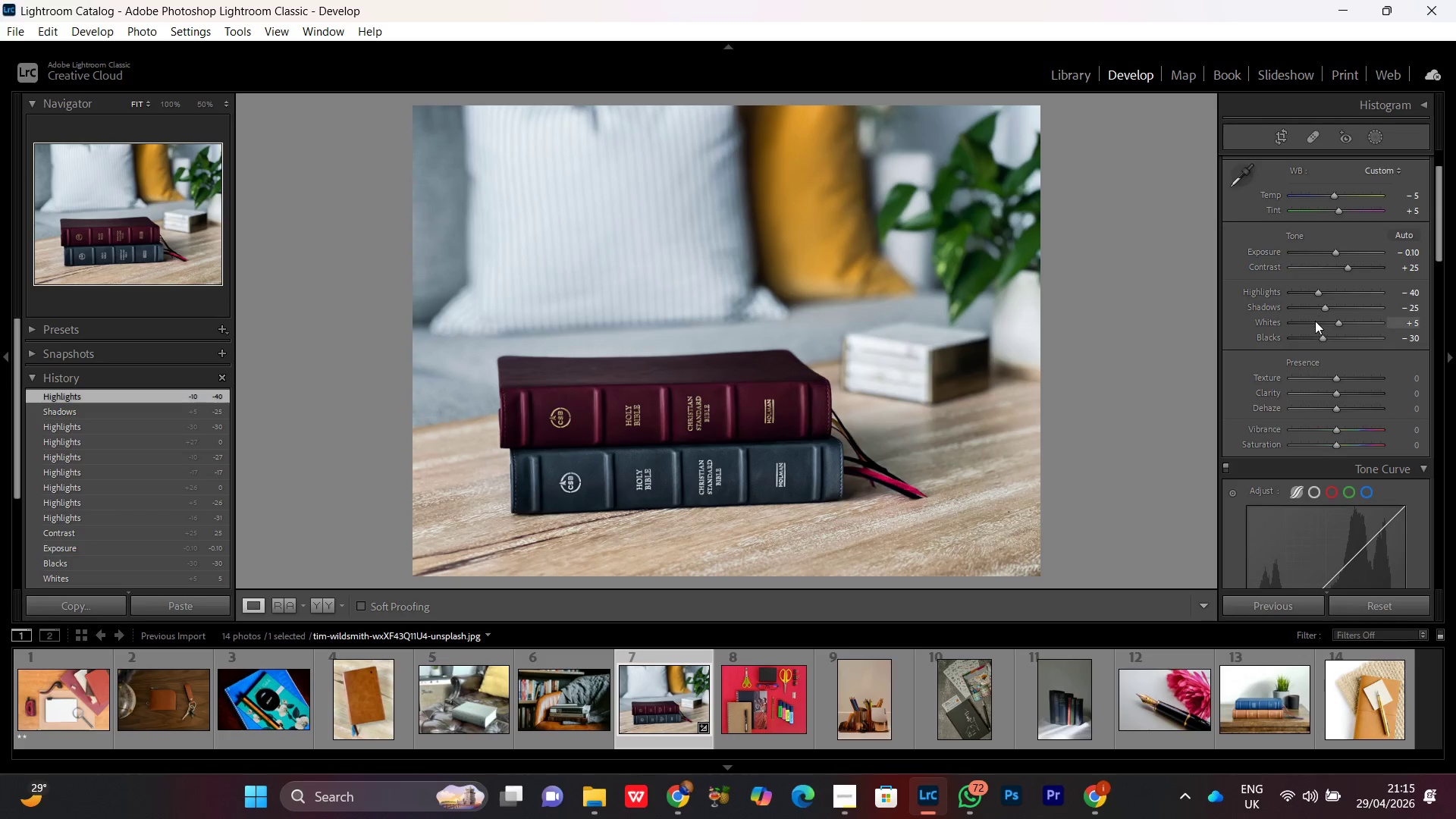 
left_click([1338, 322])
 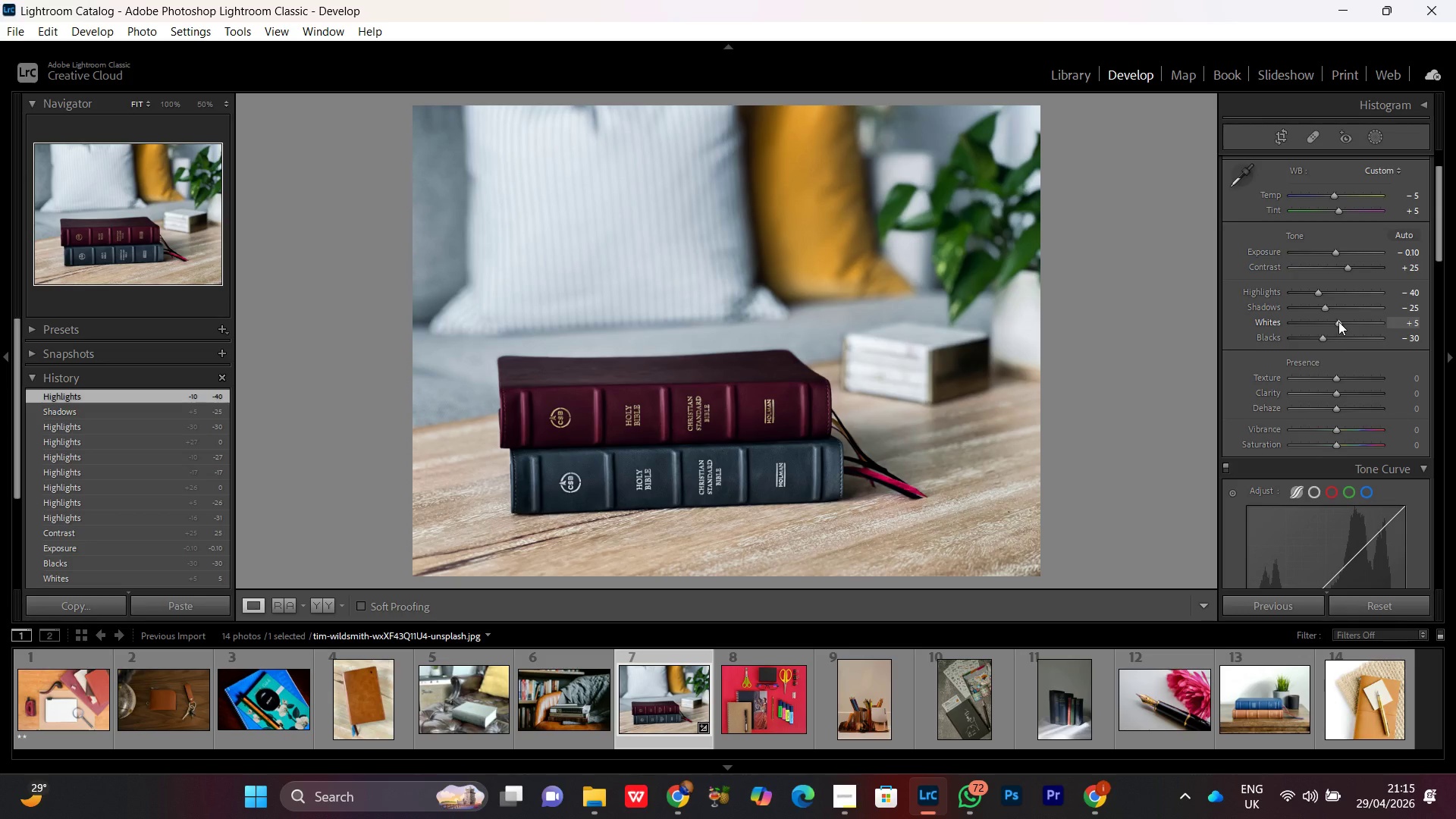 
scroll: coordinate [1338, 322], scroll_direction: up, amount: 1.0
 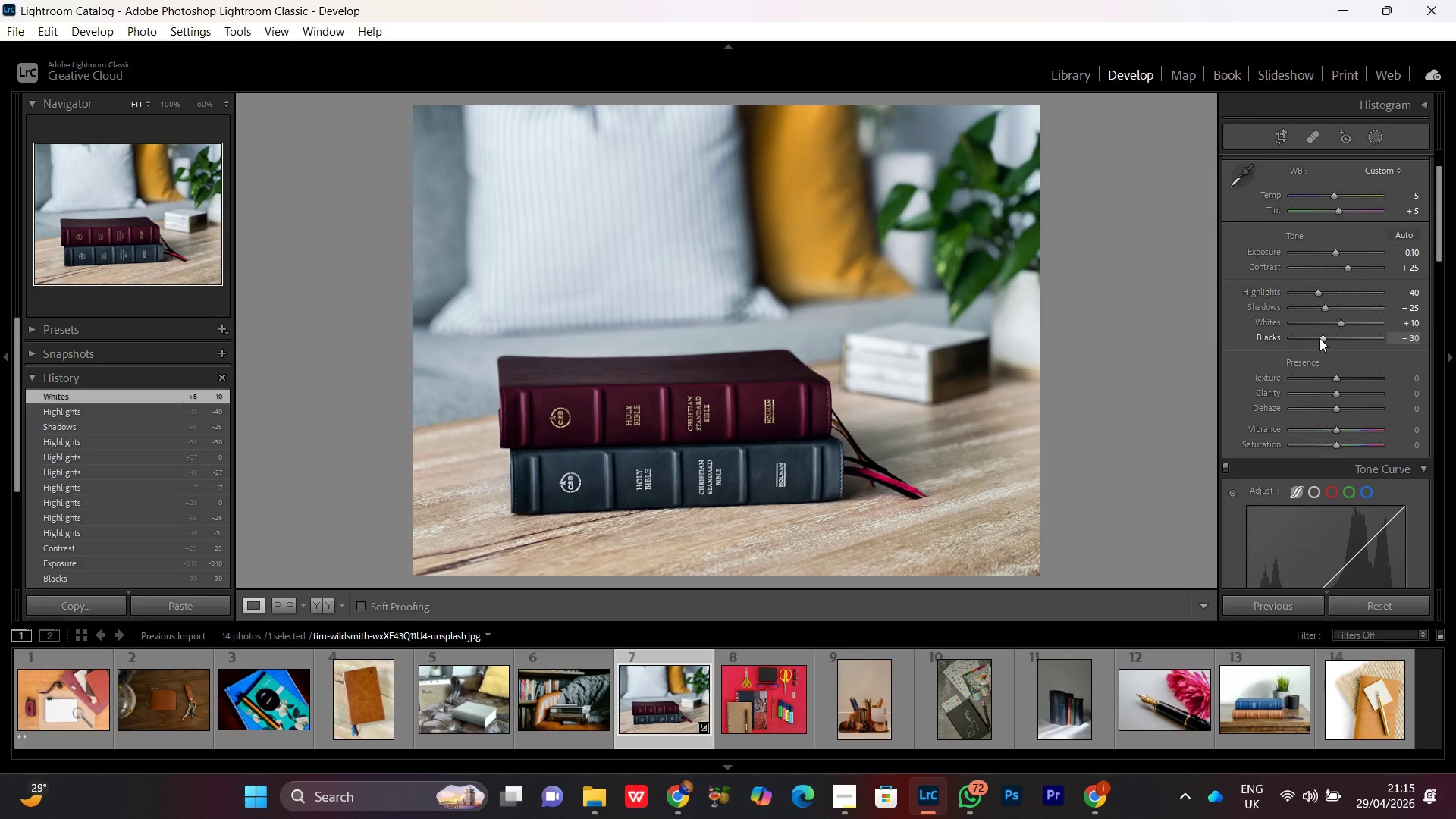 
left_click([1320, 338])
 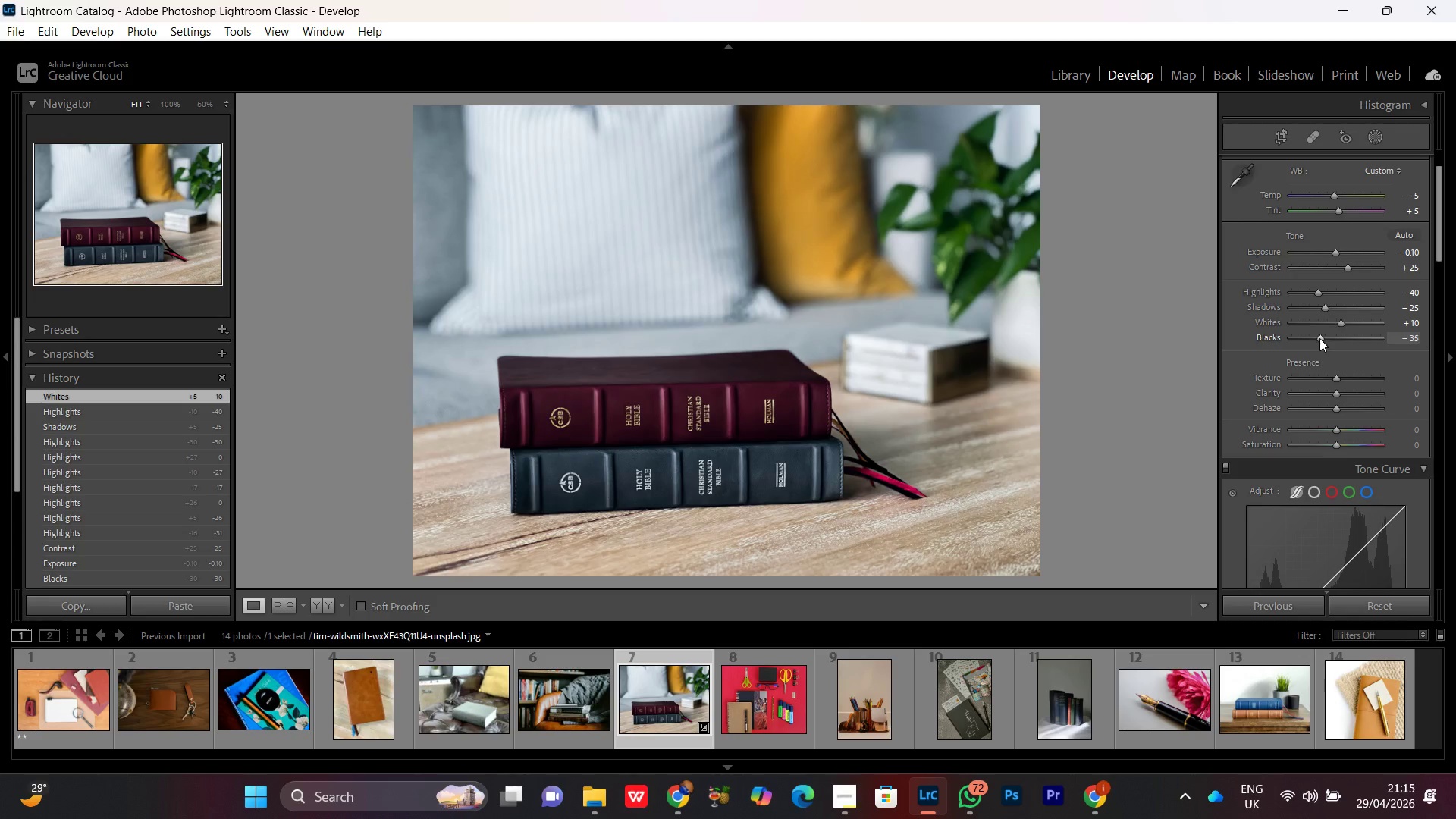 
scroll: coordinate [1320, 338], scroll_direction: down, amount: 2.0
 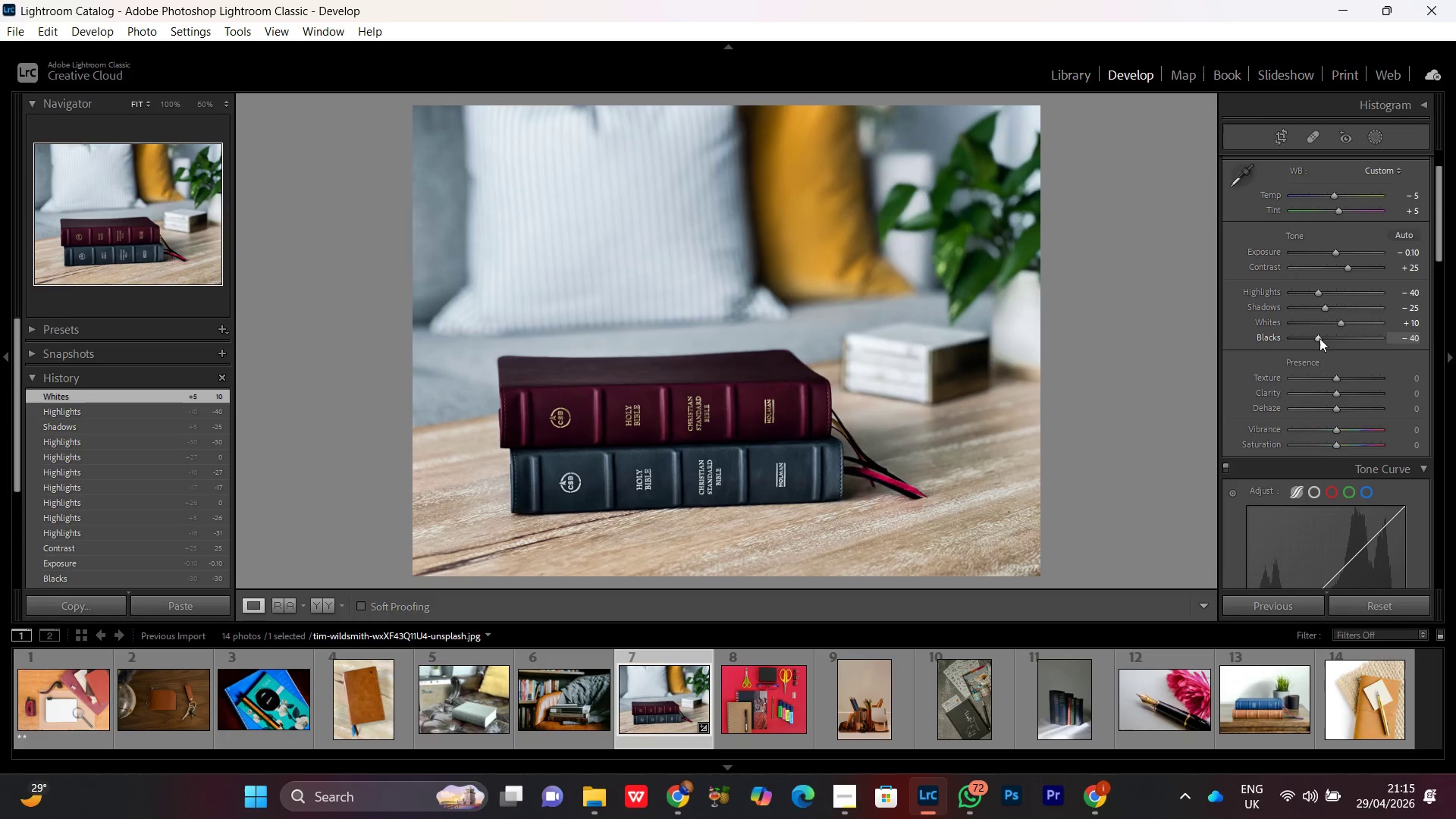 
scroll: coordinate [1320, 338], scroll_direction: up, amount: 1.0
 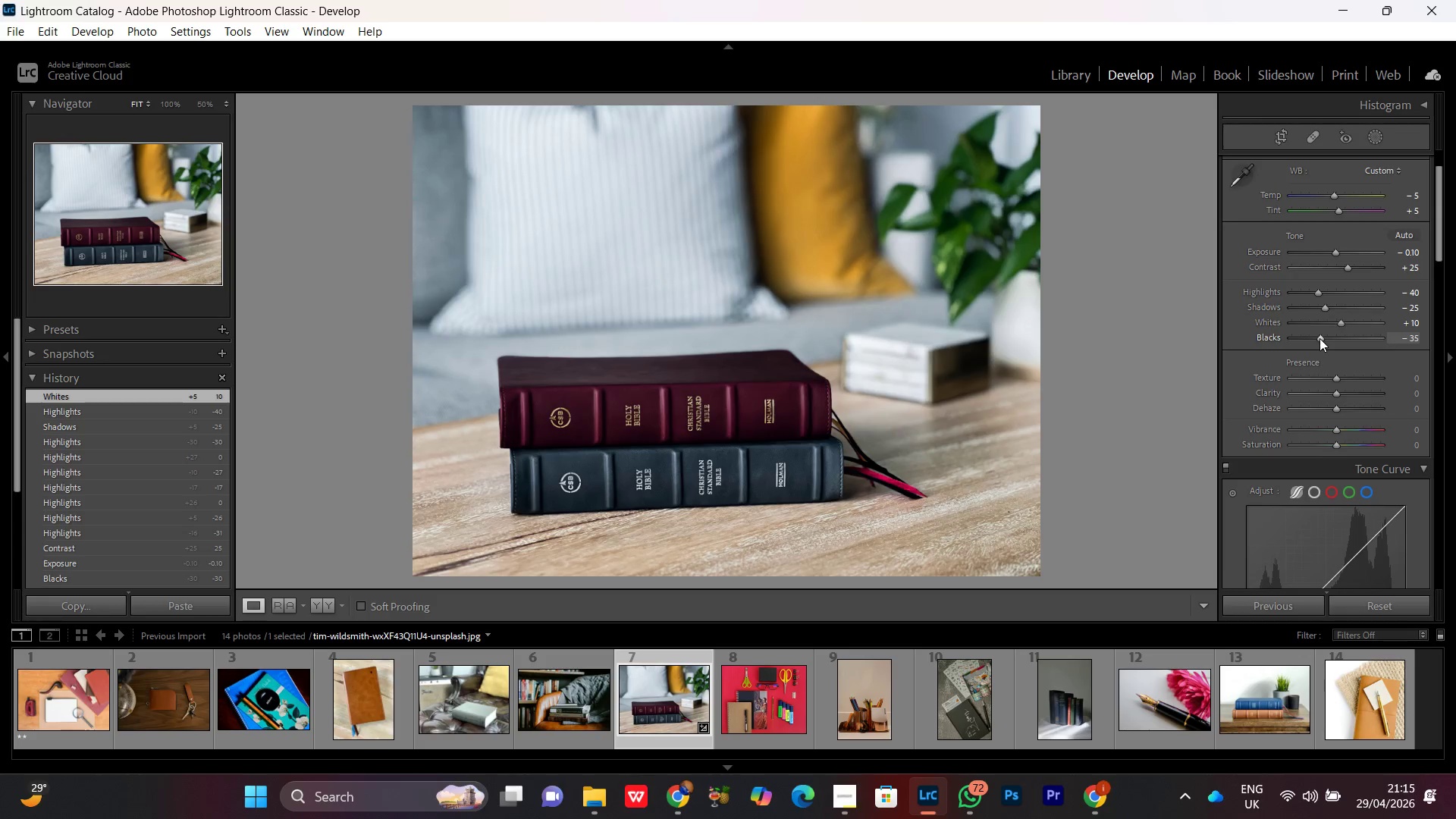 
scroll: coordinate [1320, 338], scroll_direction: down, amount: 1.0
 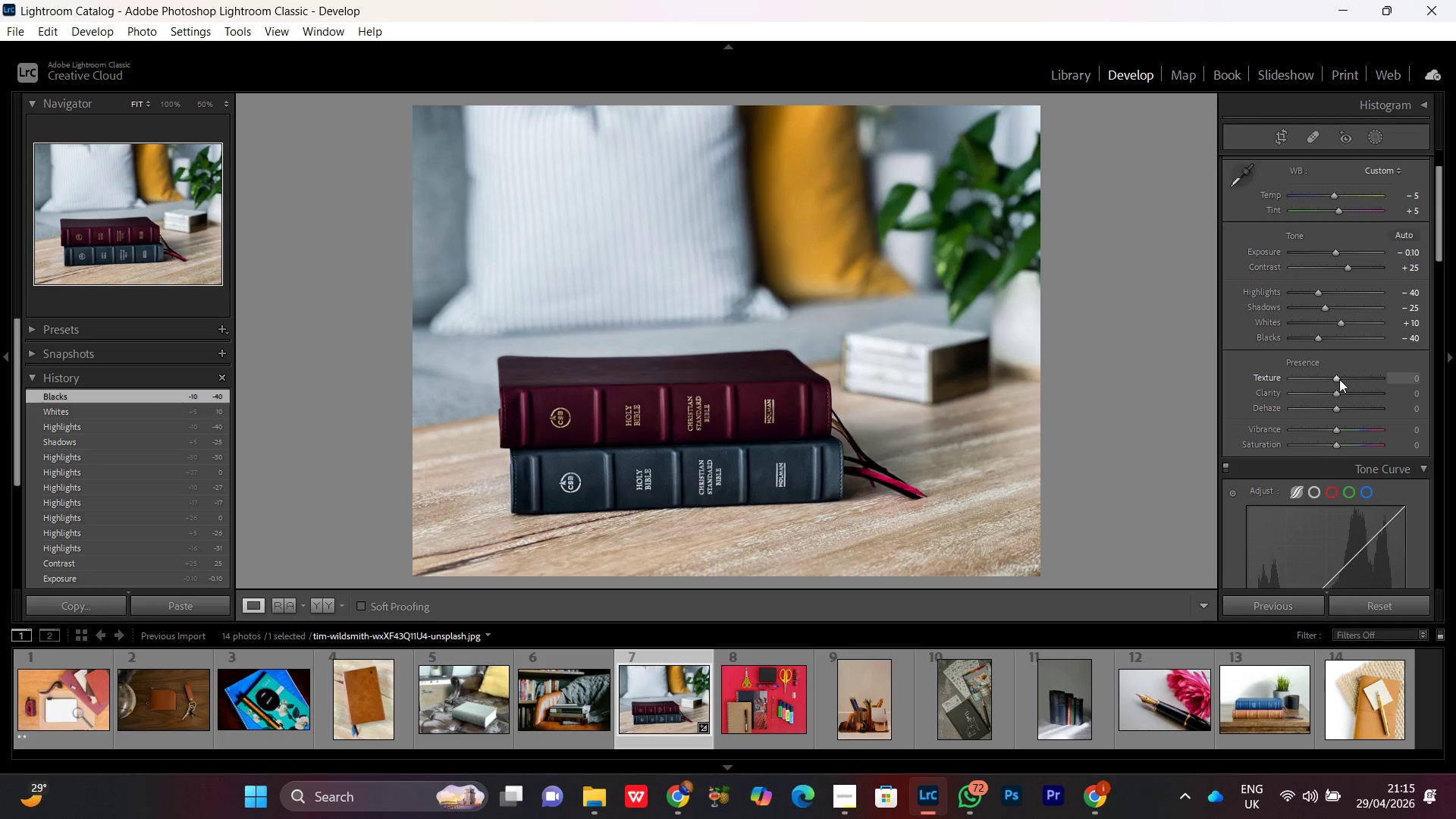 
left_click([1338, 381])
 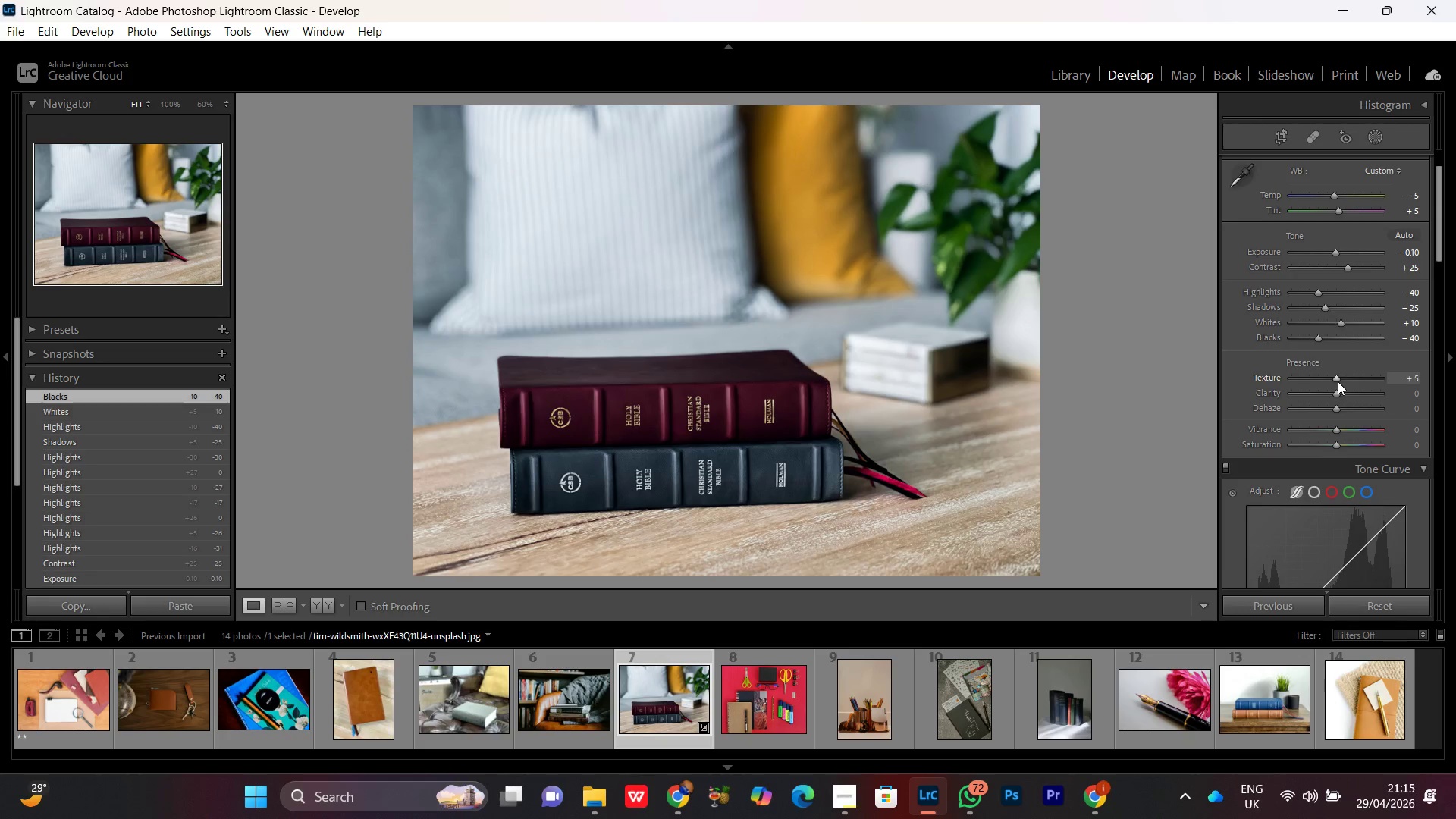 
scroll: coordinate [1338, 381], scroll_direction: up, amount: 4.0
 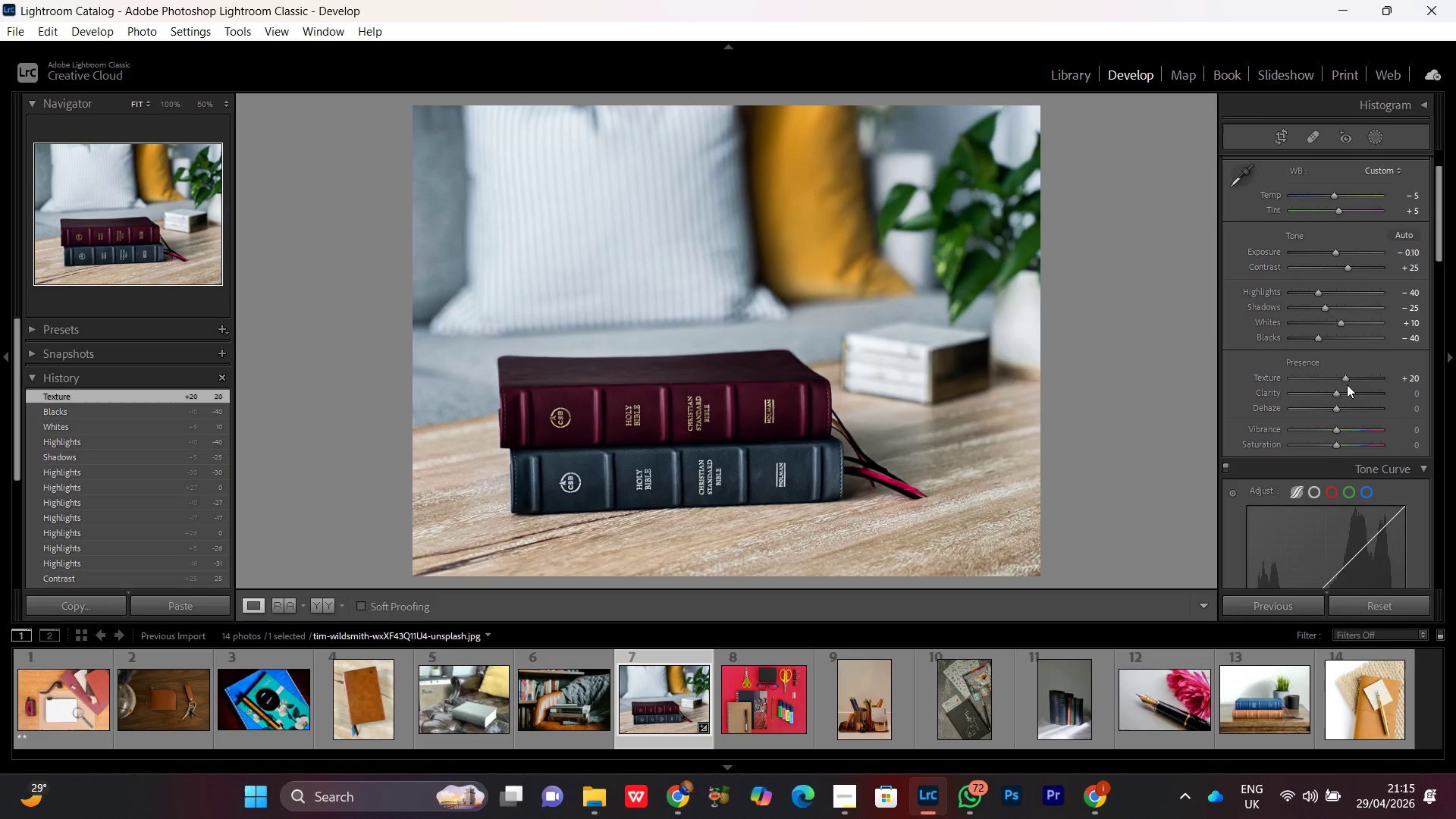 
left_click([1345, 379])
 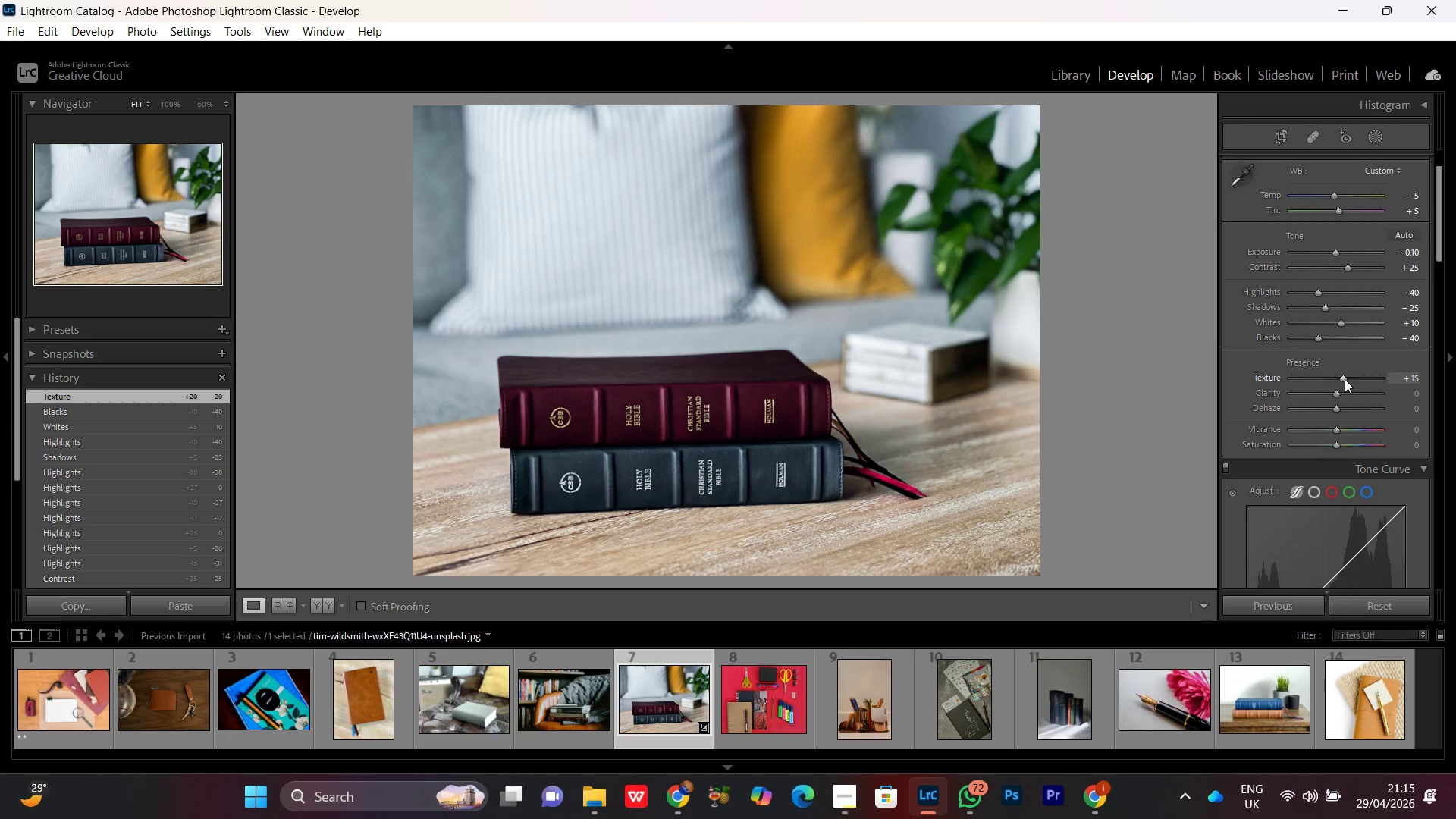 
scroll: coordinate [1345, 379], scroll_direction: down, amount: 1.0
 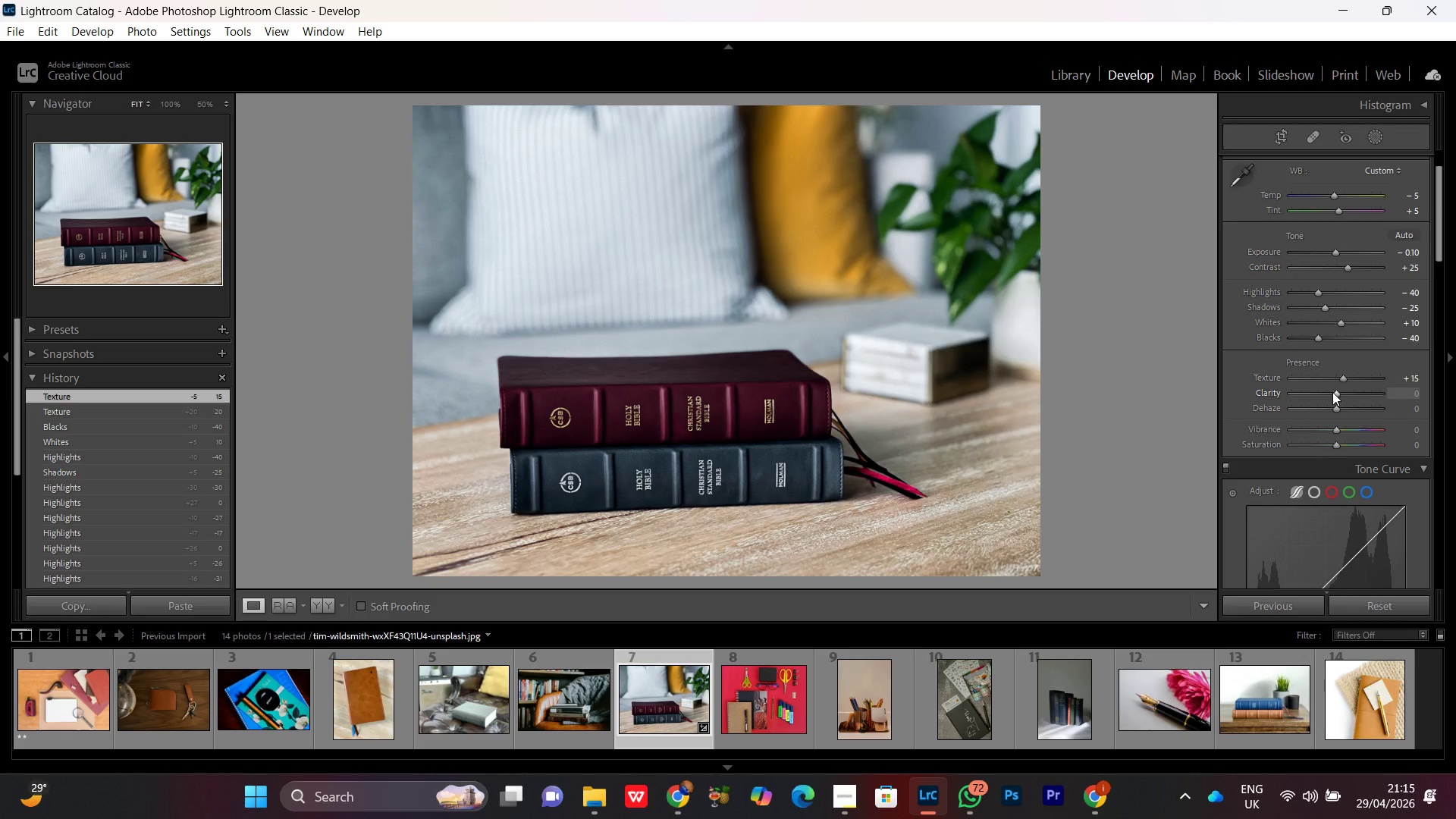 
left_click([1332, 392])
 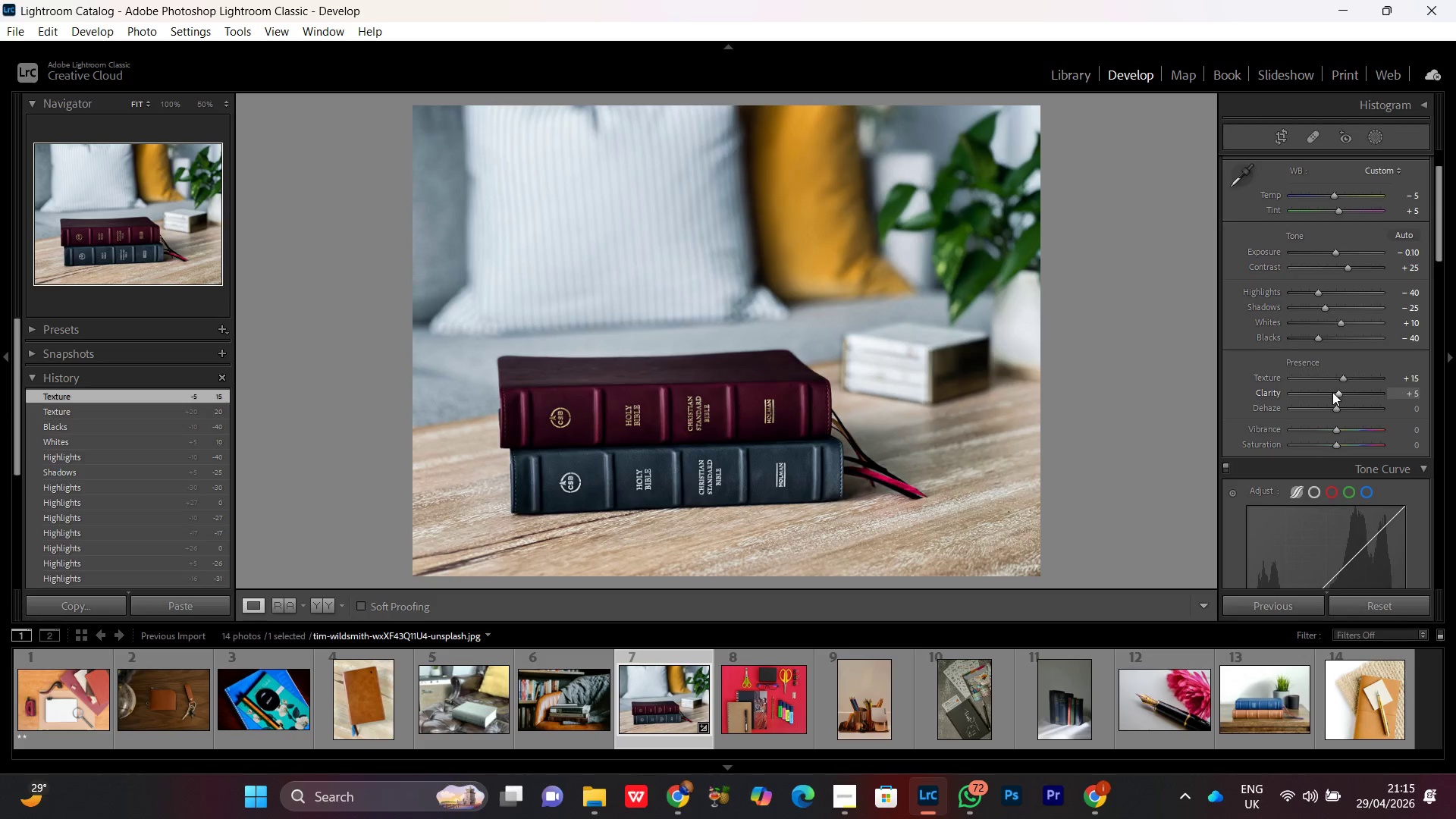 
scroll: coordinate [1332, 392], scroll_direction: up, amount: 2.0
 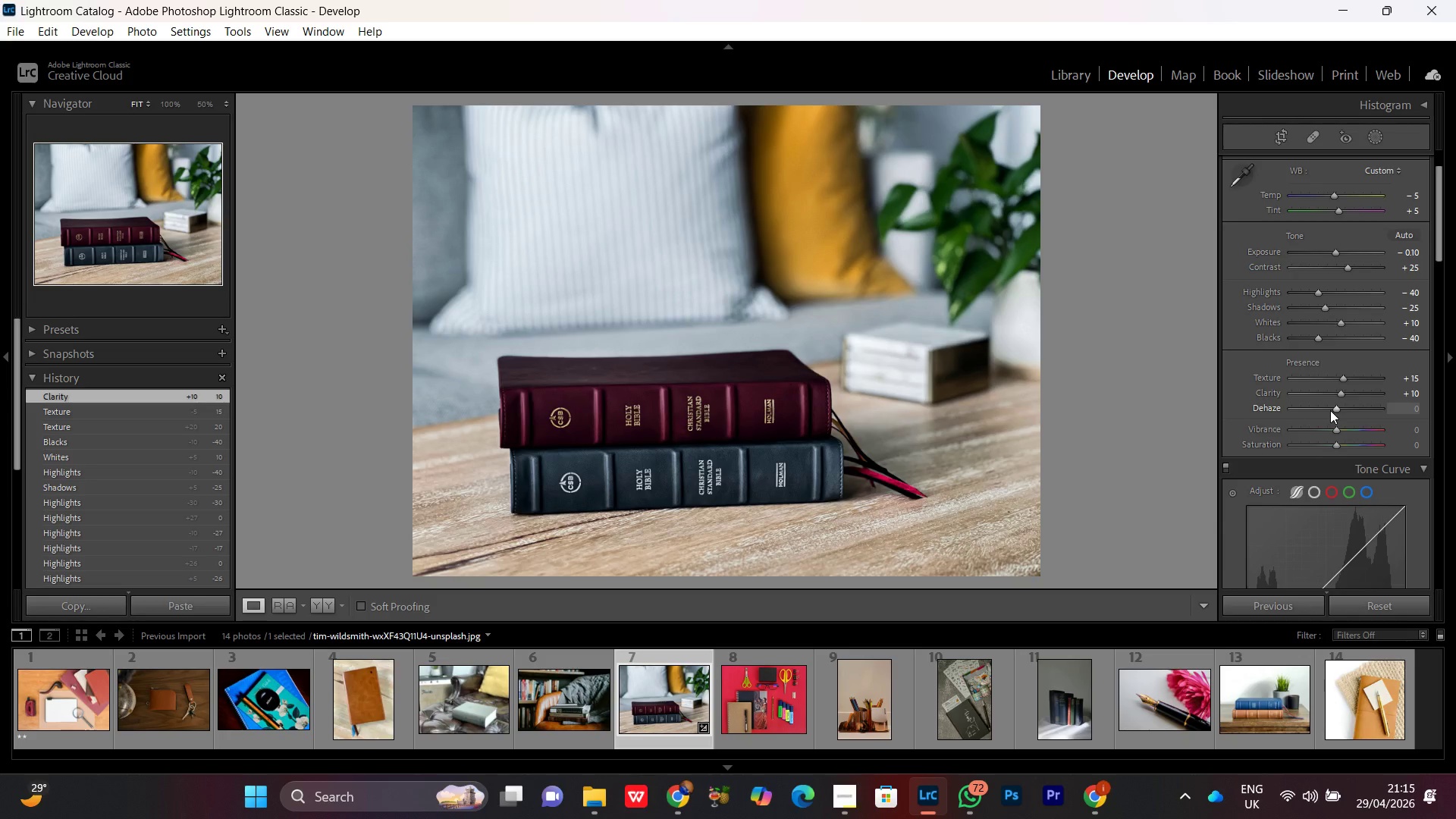 
double_click([1329, 410])
 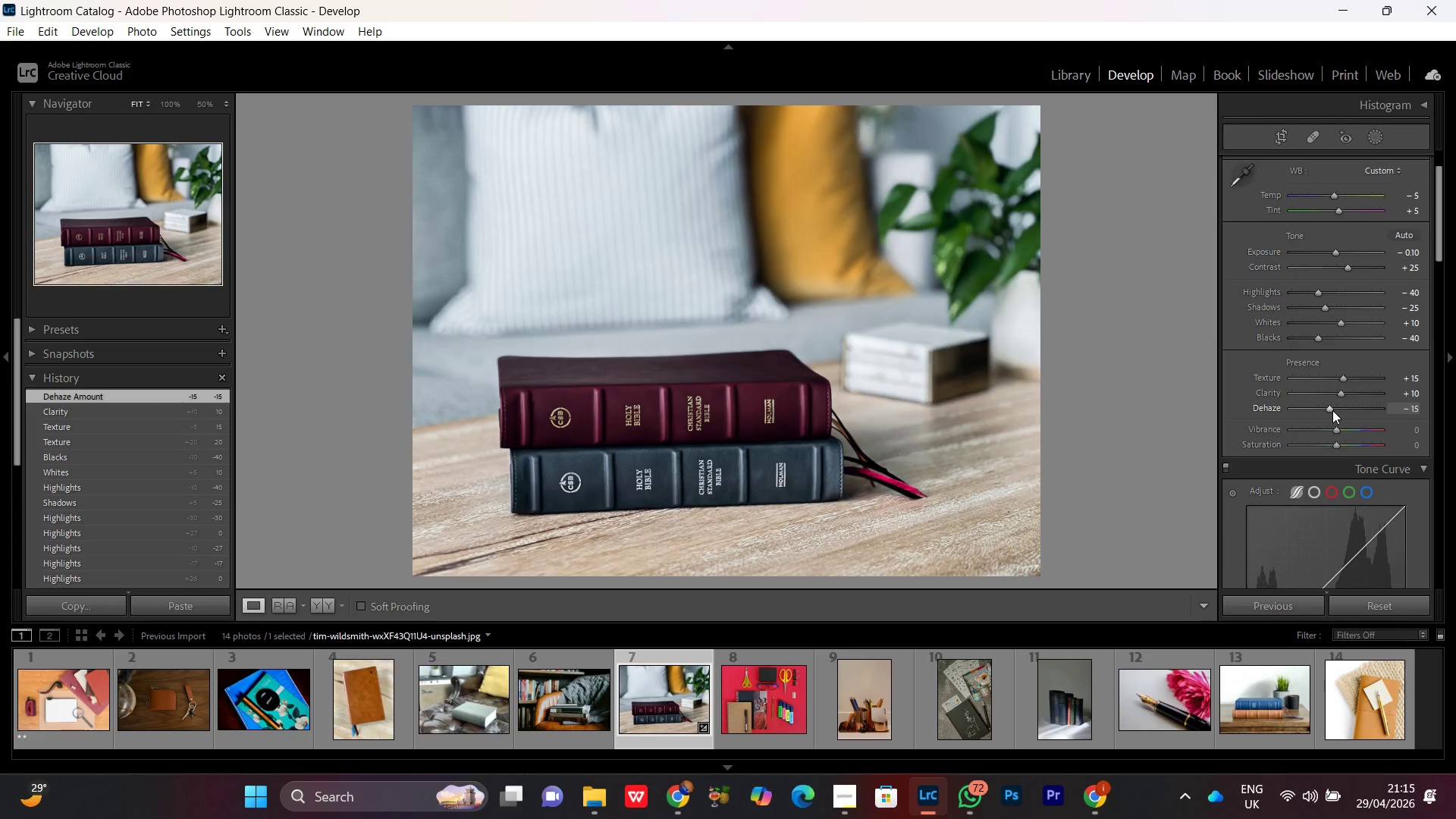 
scroll: coordinate [1329, 410], scroll_direction: up, amount: 3.0
 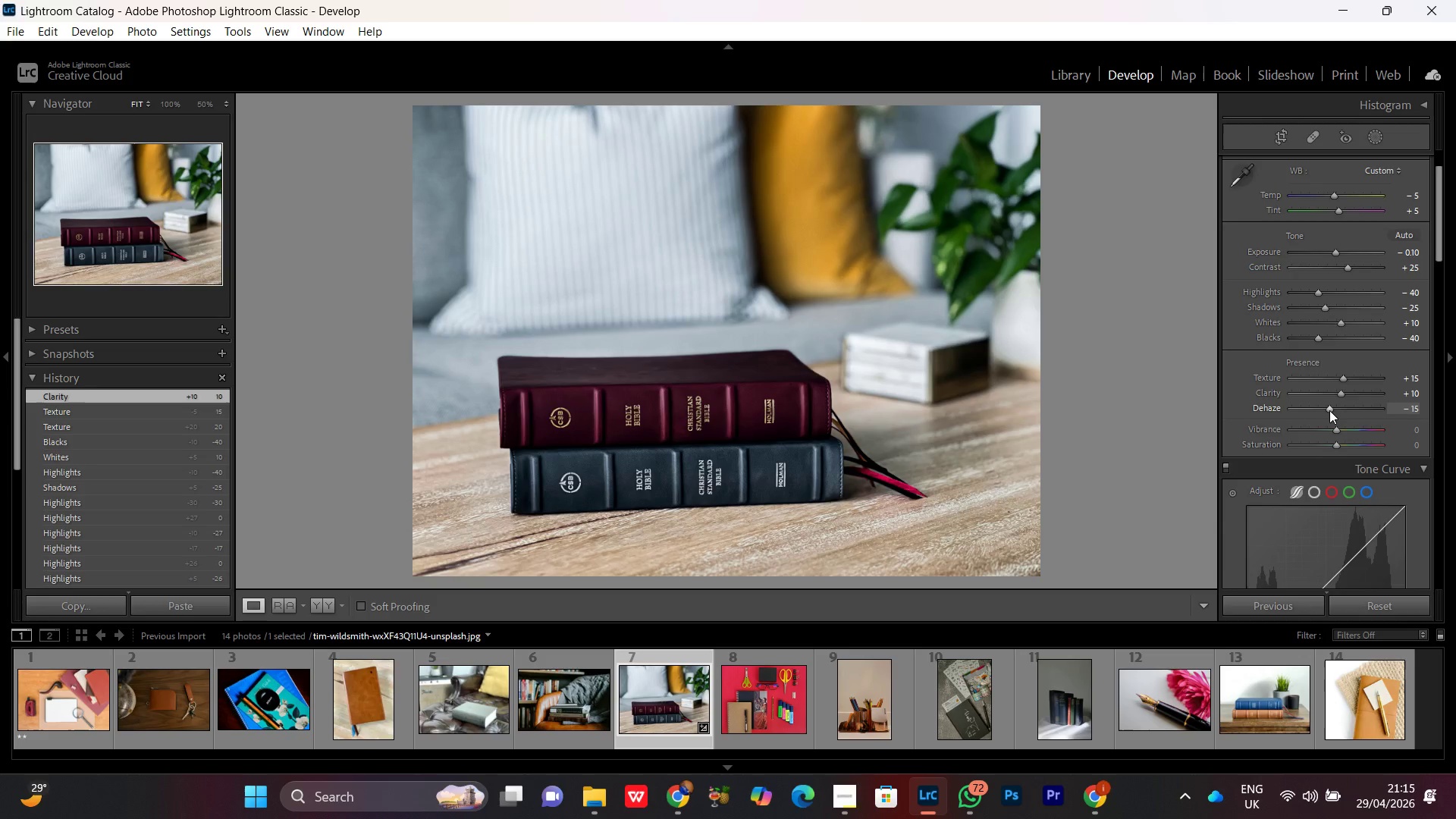 
triple_click([1332, 410])
 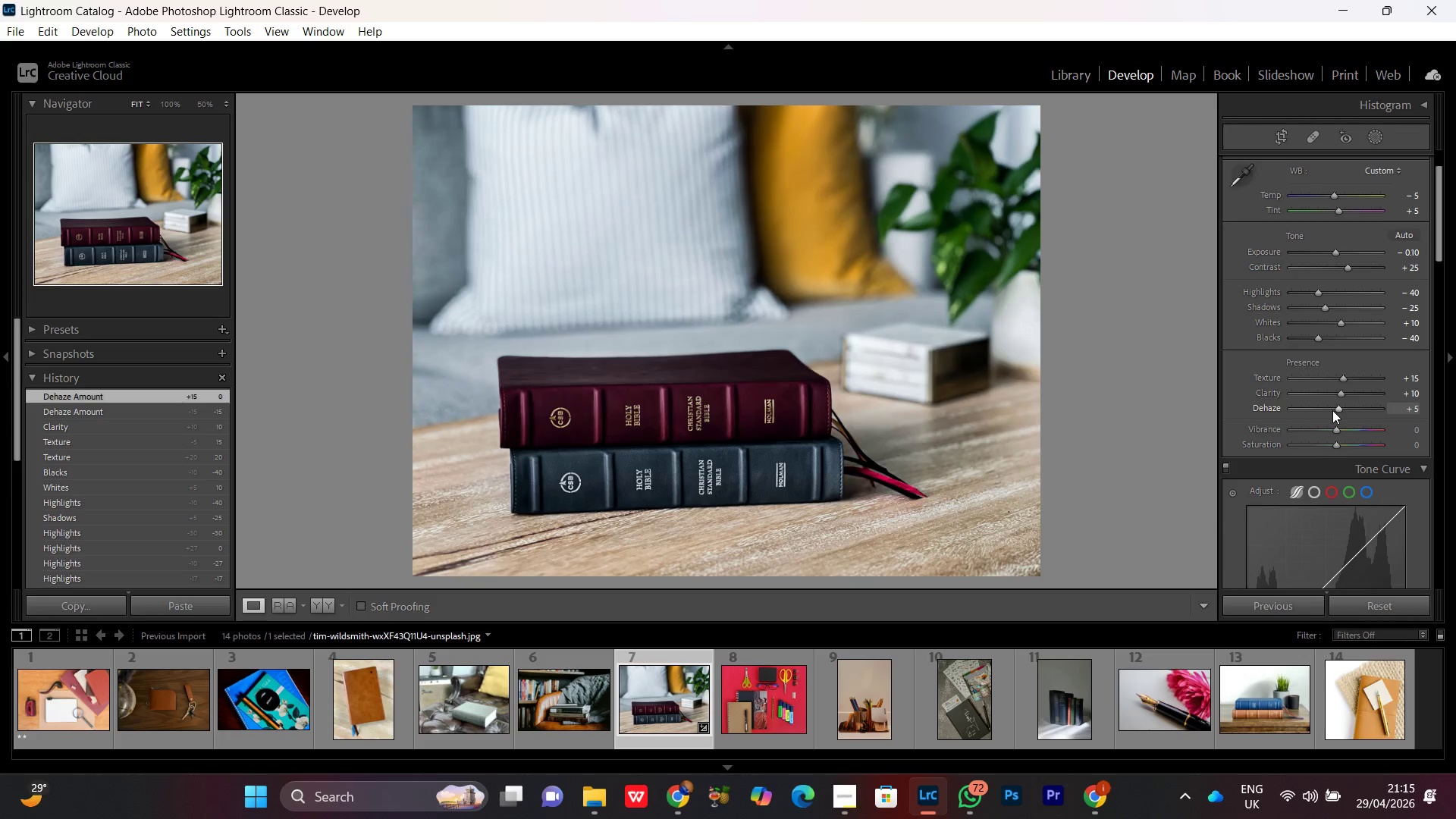 
scroll: coordinate [1332, 410], scroll_direction: up, amount: 2.0
 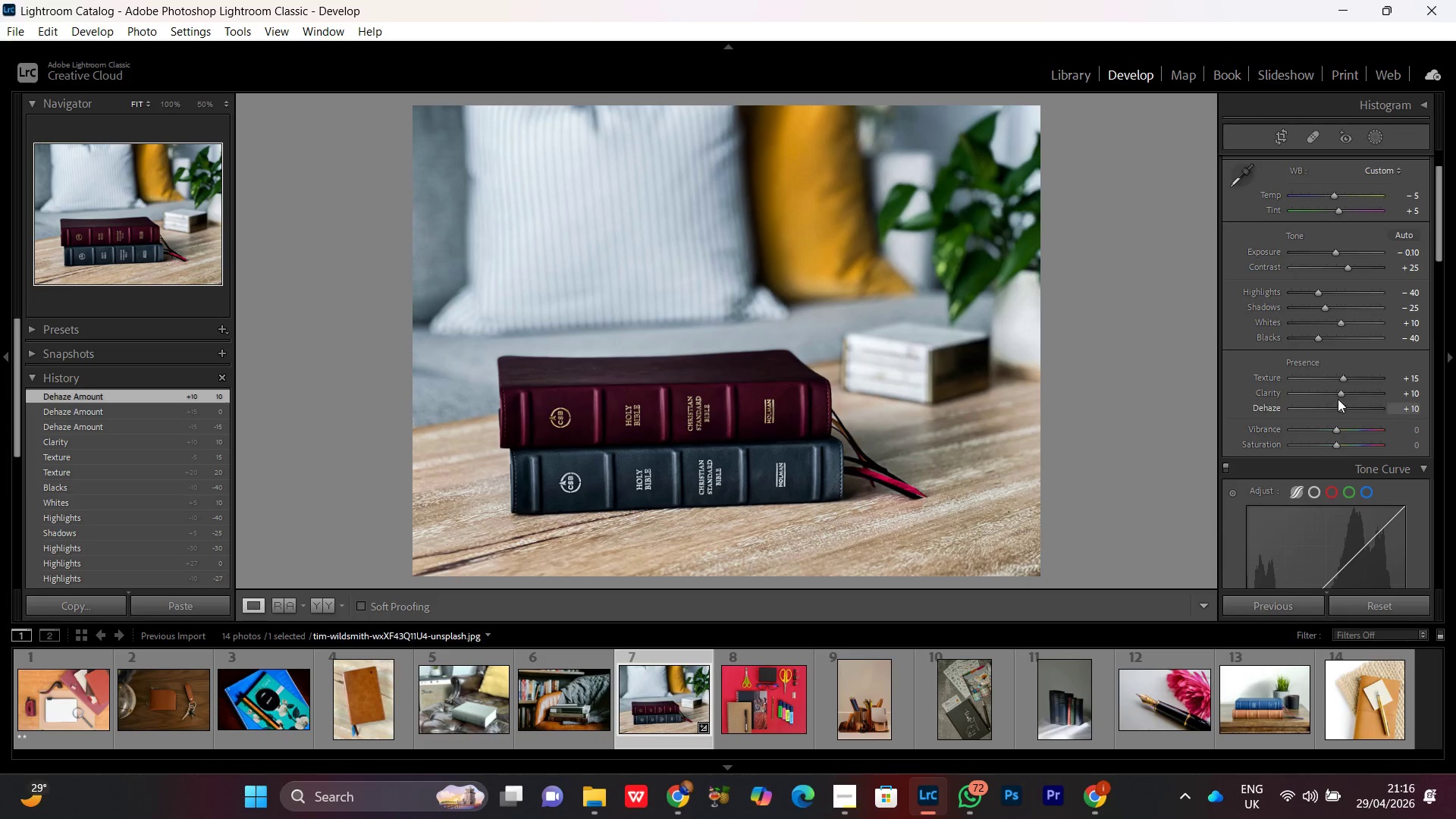 
left_click([1341, 412])
 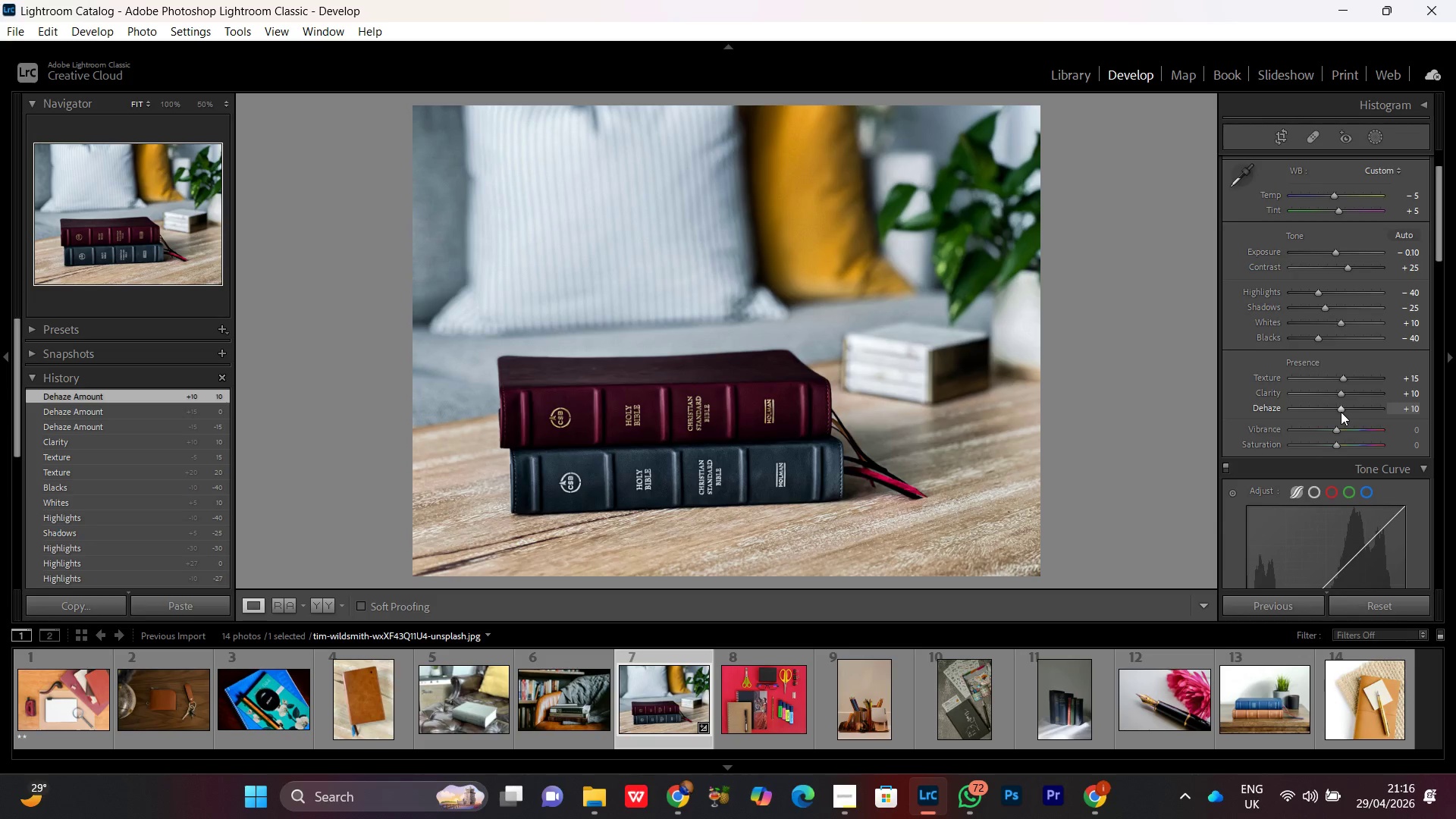 
scroll: coordinate [1341, 412], scroll_direction: down, amount: 1.0
 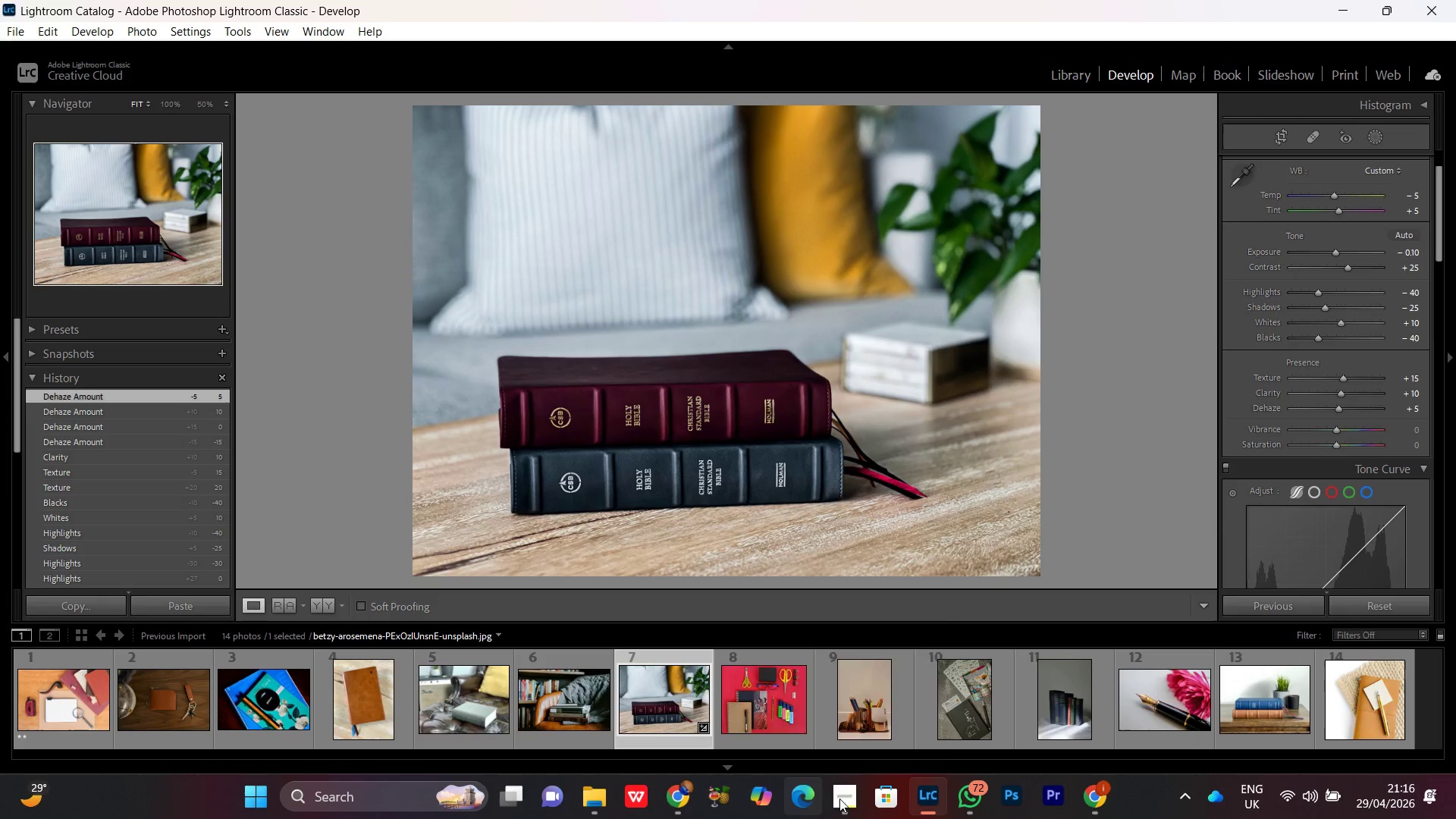 
left_click([844, 797])